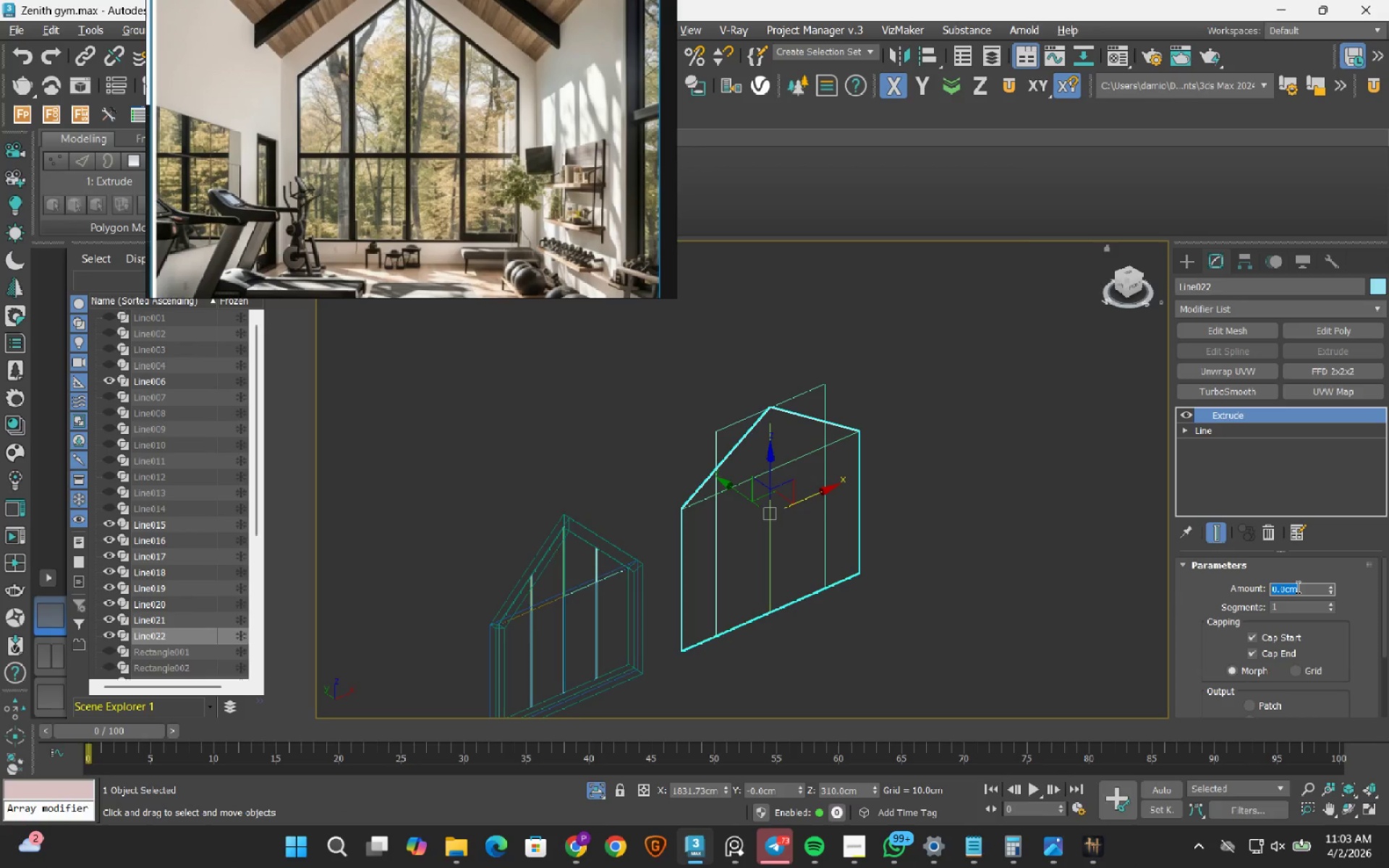 
key(Numpad2)
 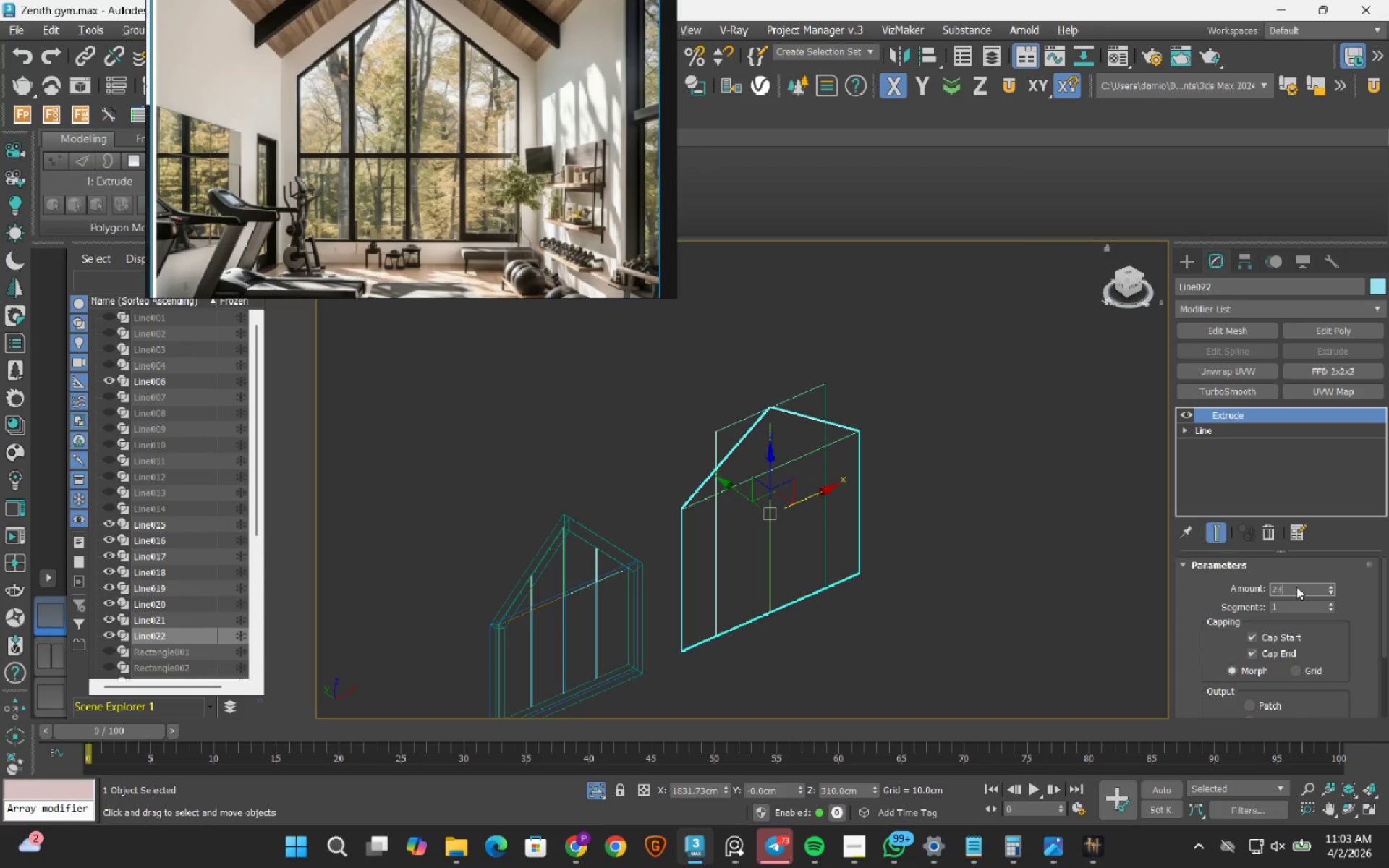 
key(Numpad3)
 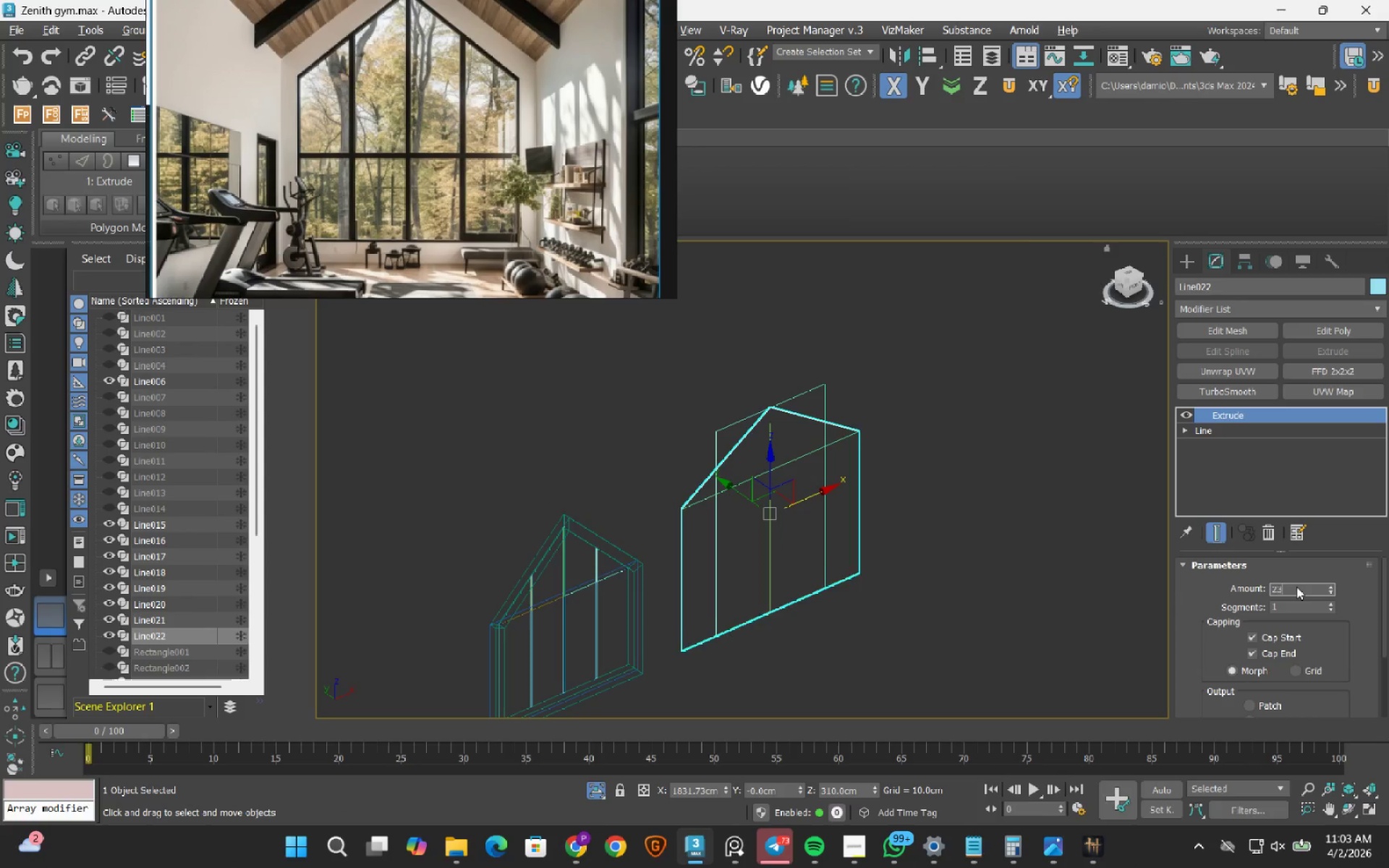 
key(NumpadEnter)
 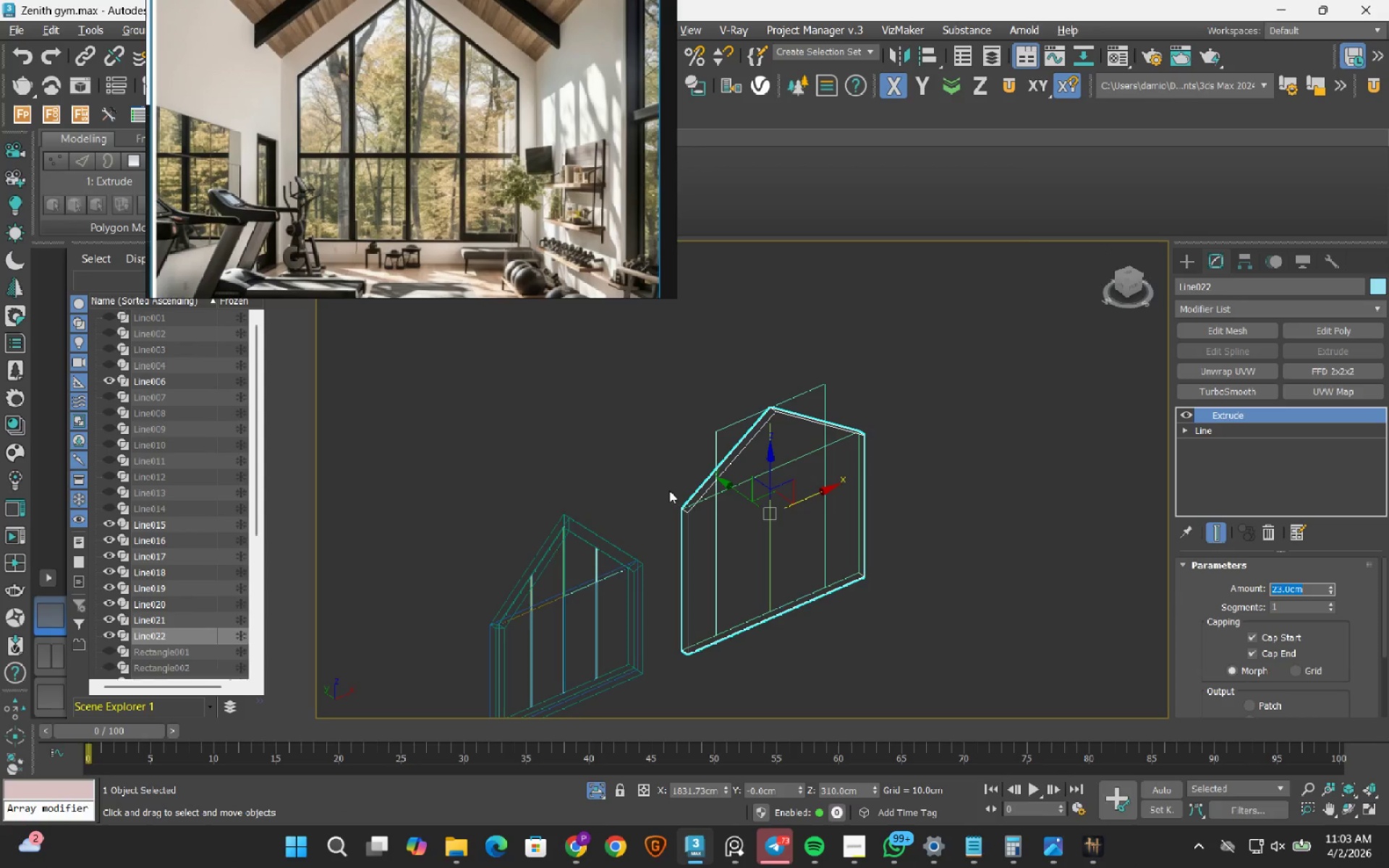 
scroll: coordinate [739, 512], scroll_direction: down, amount: 2.0
 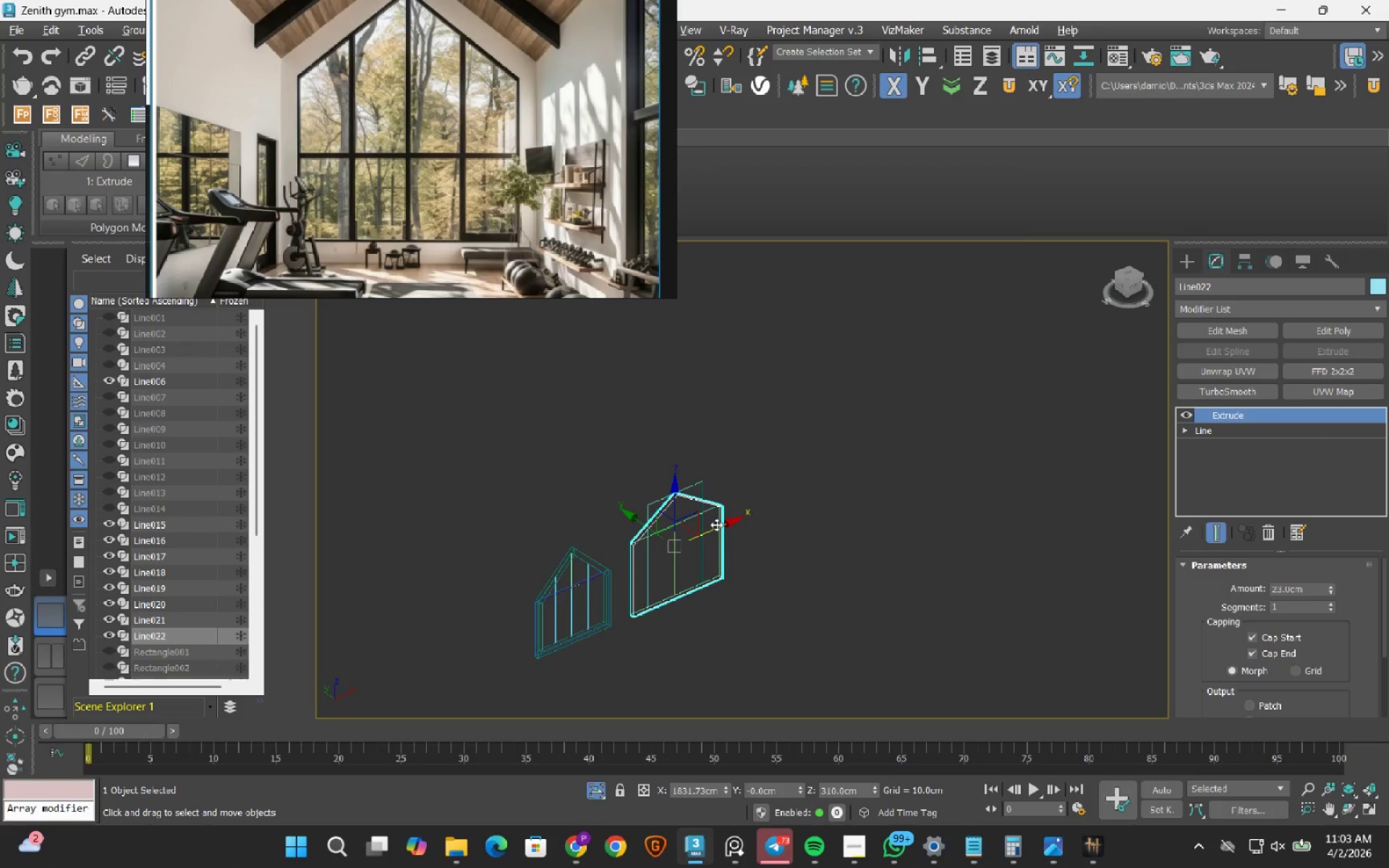 
hold_key(key=ShiftLeft, duration=0.62)
left_click_drag(start_coordinate=[719, 529], to_coordinate=[840, 480])
 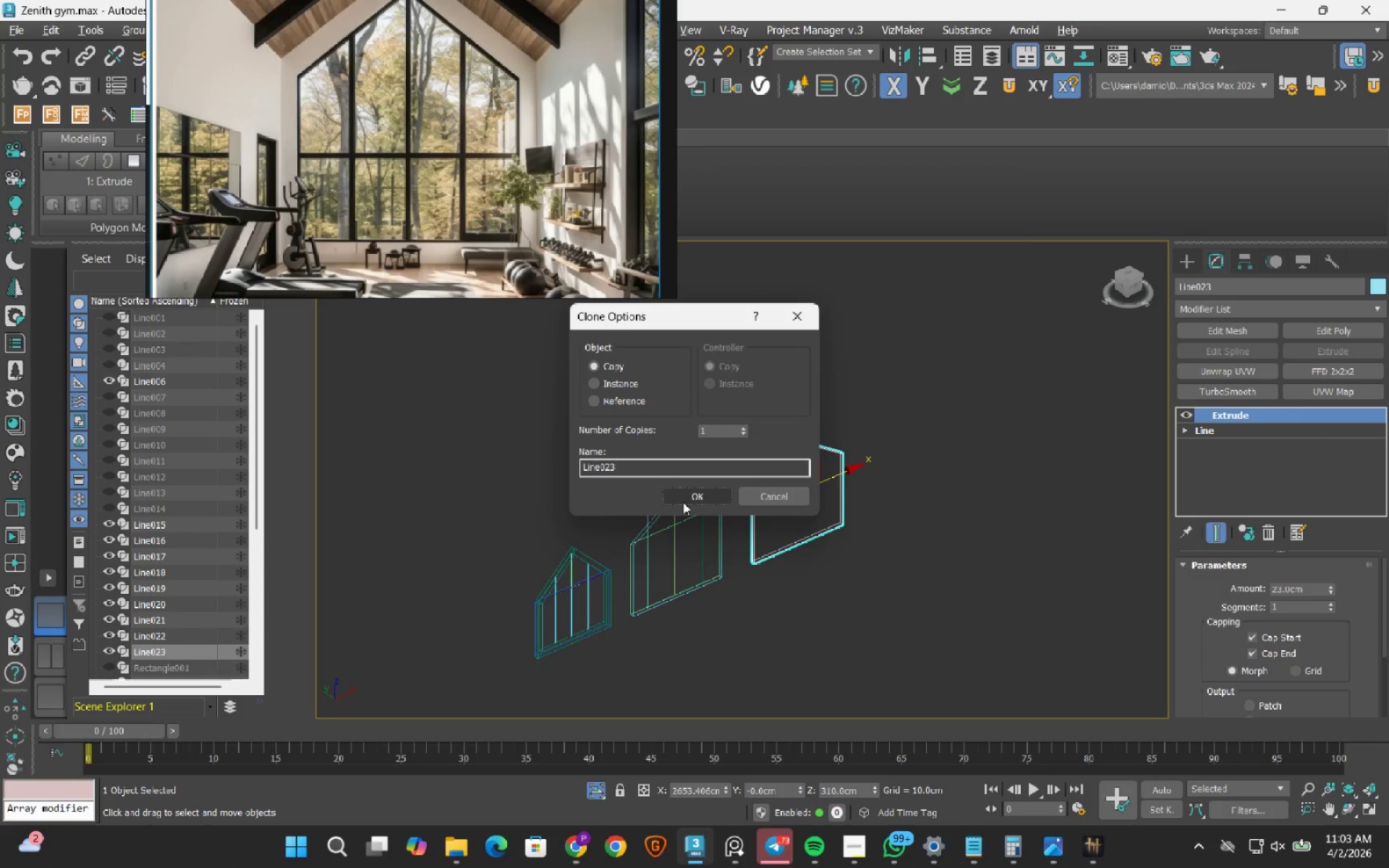 
left_click([687, 495])
 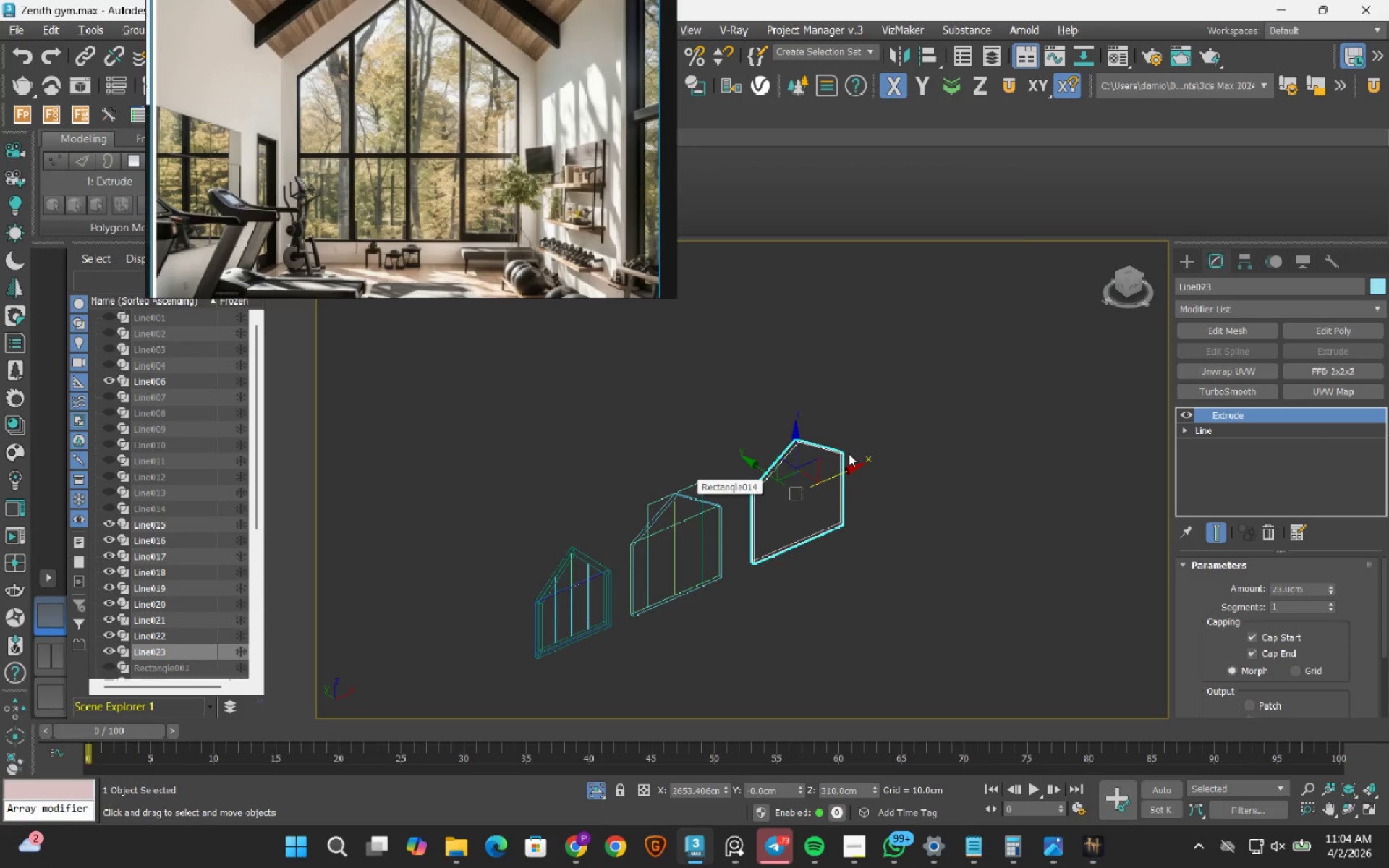 
hold_key(key=AltLeft, duration=0.98)
 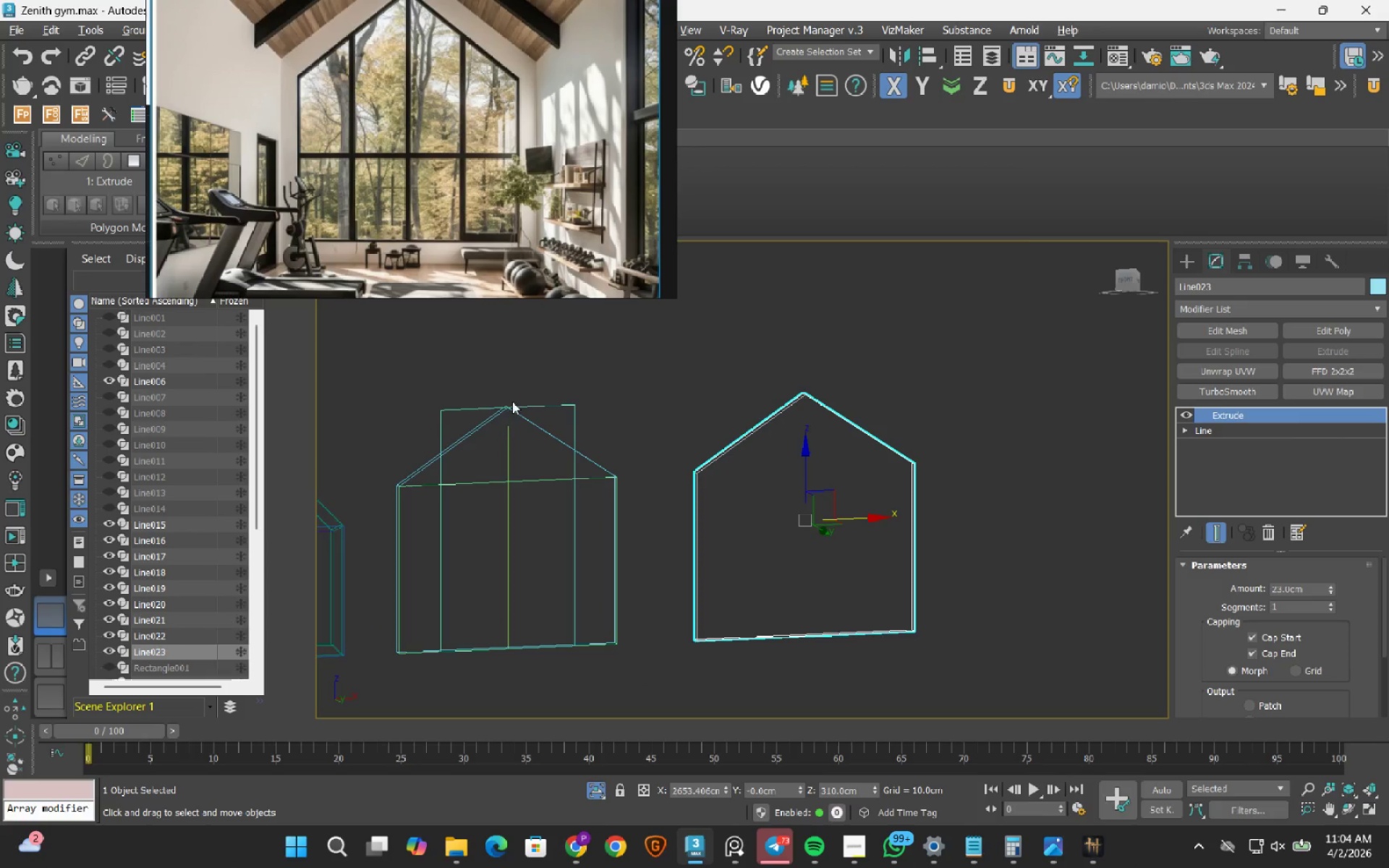 
scroll: coordinate [790, 469], scroll_direction: up, amount: 2.0
 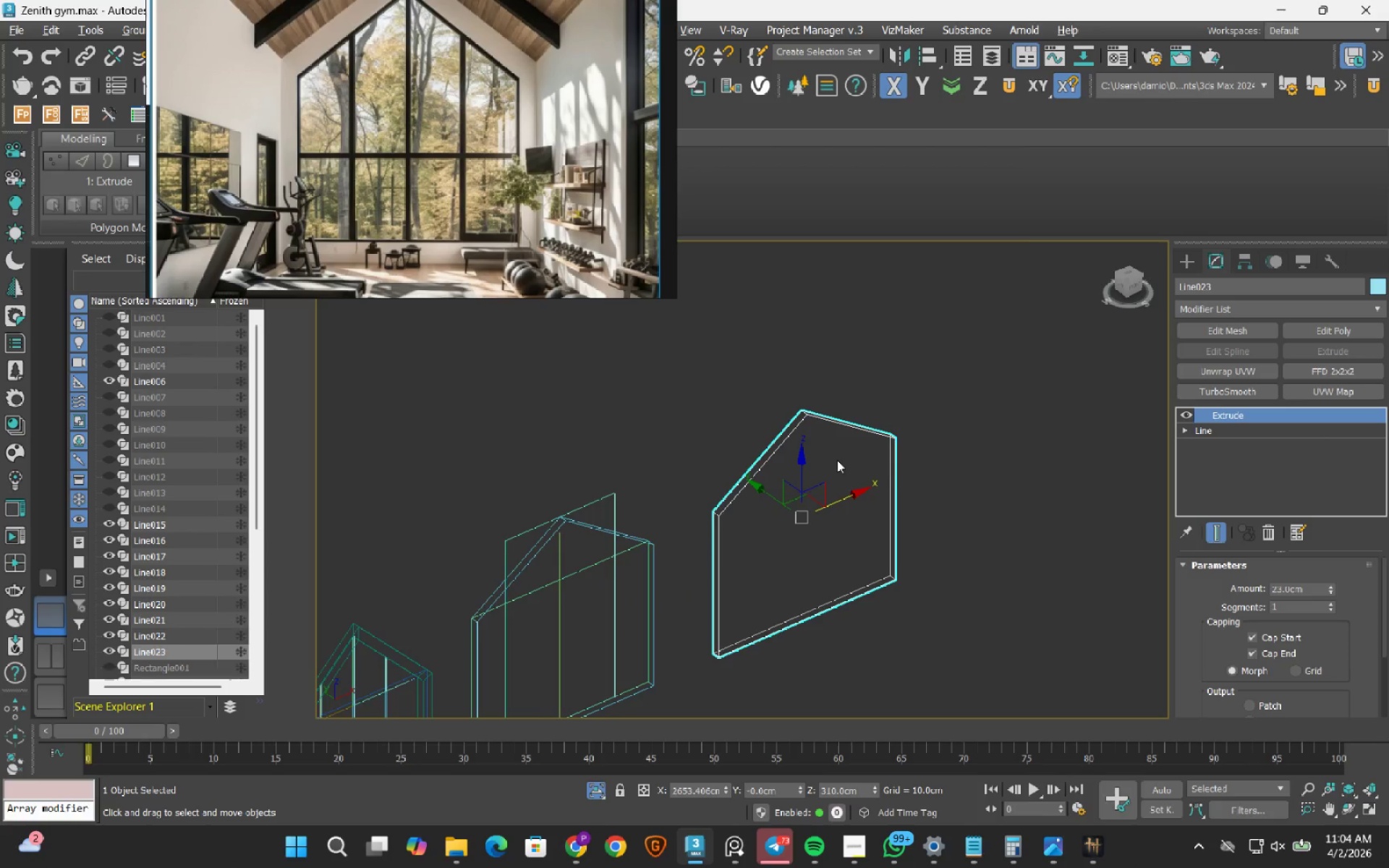 
left_click([551, 406])
 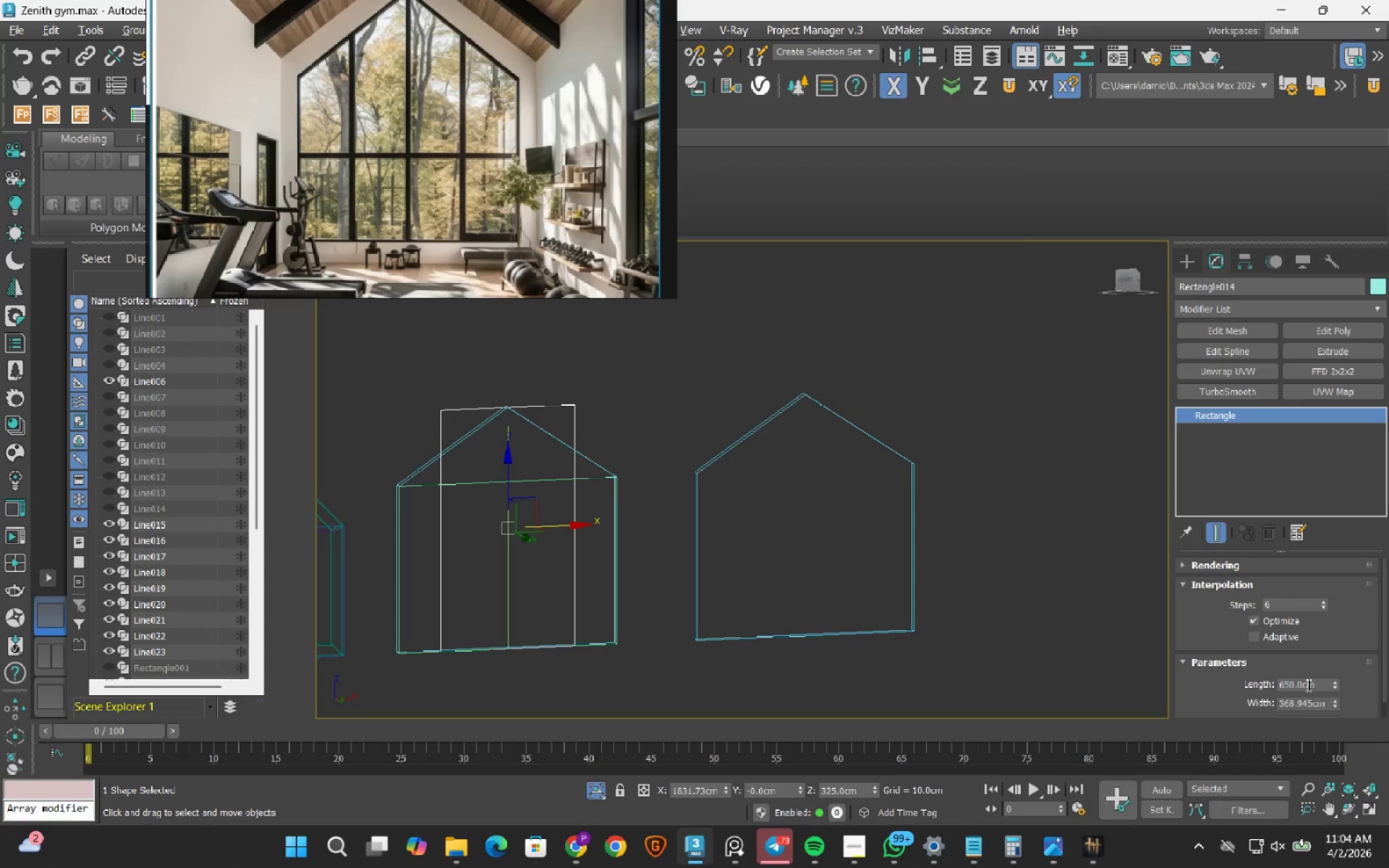 
double_click([1307, 683])
 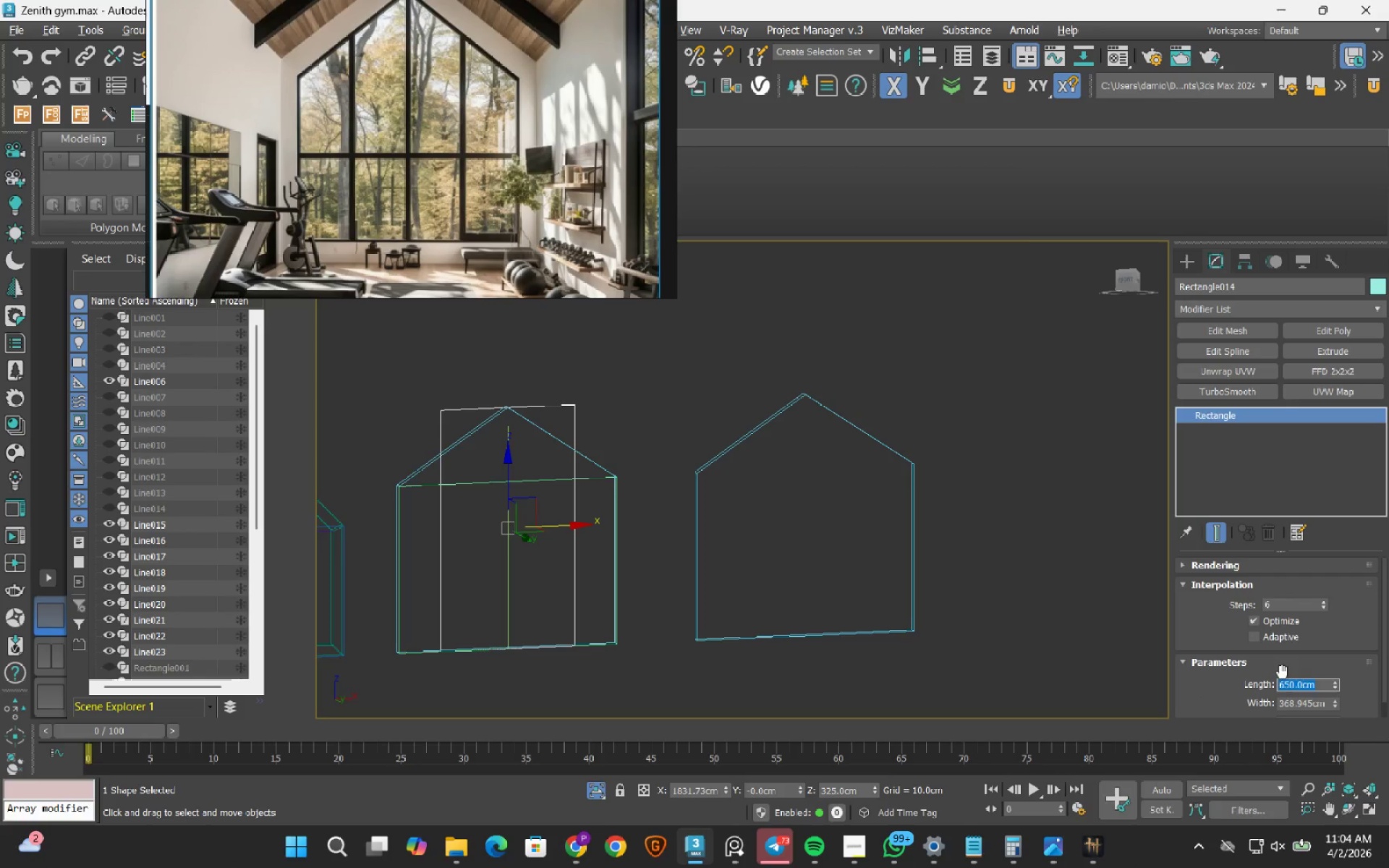 
key(Numpad7)
 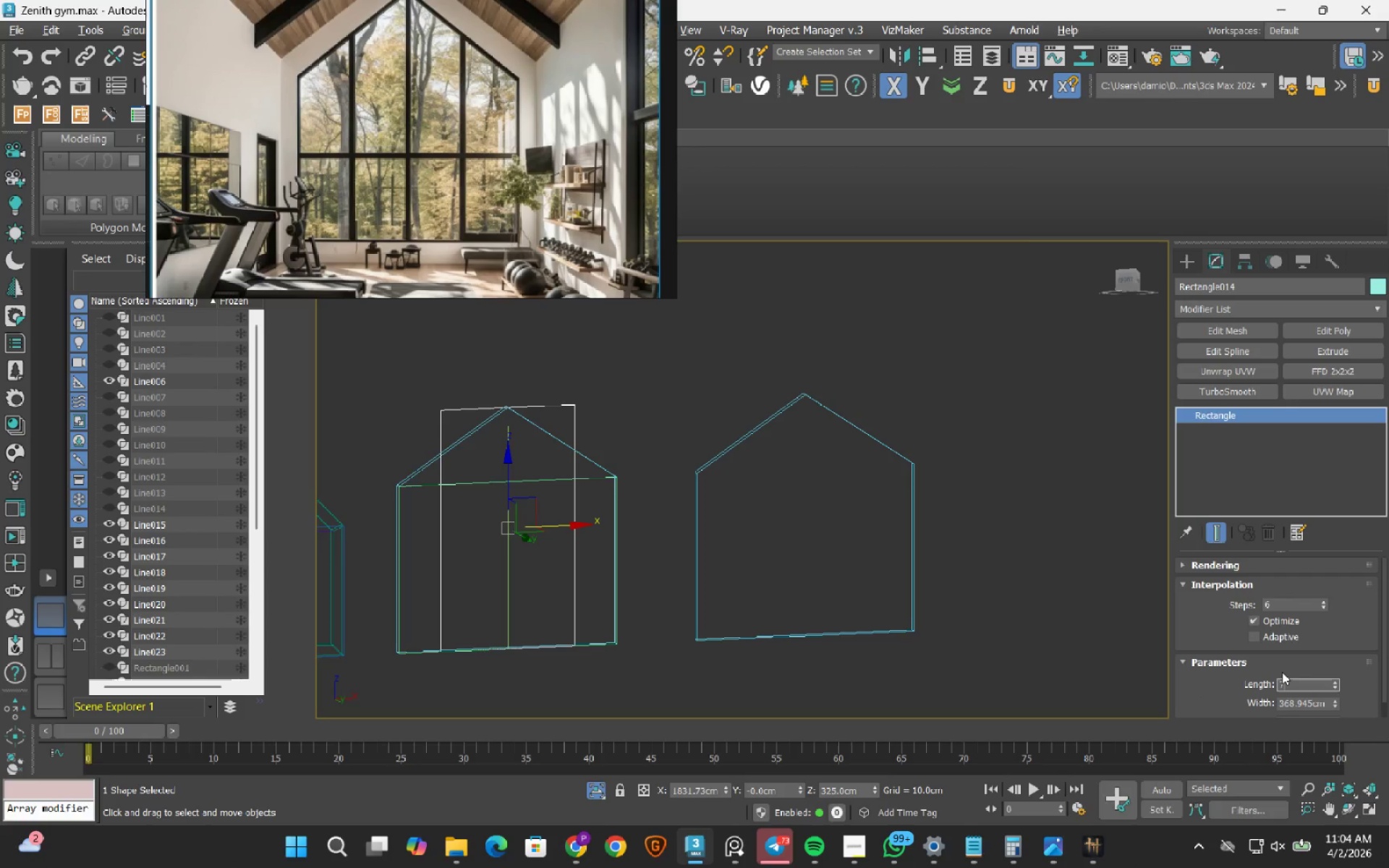 
key(Numpad0)
 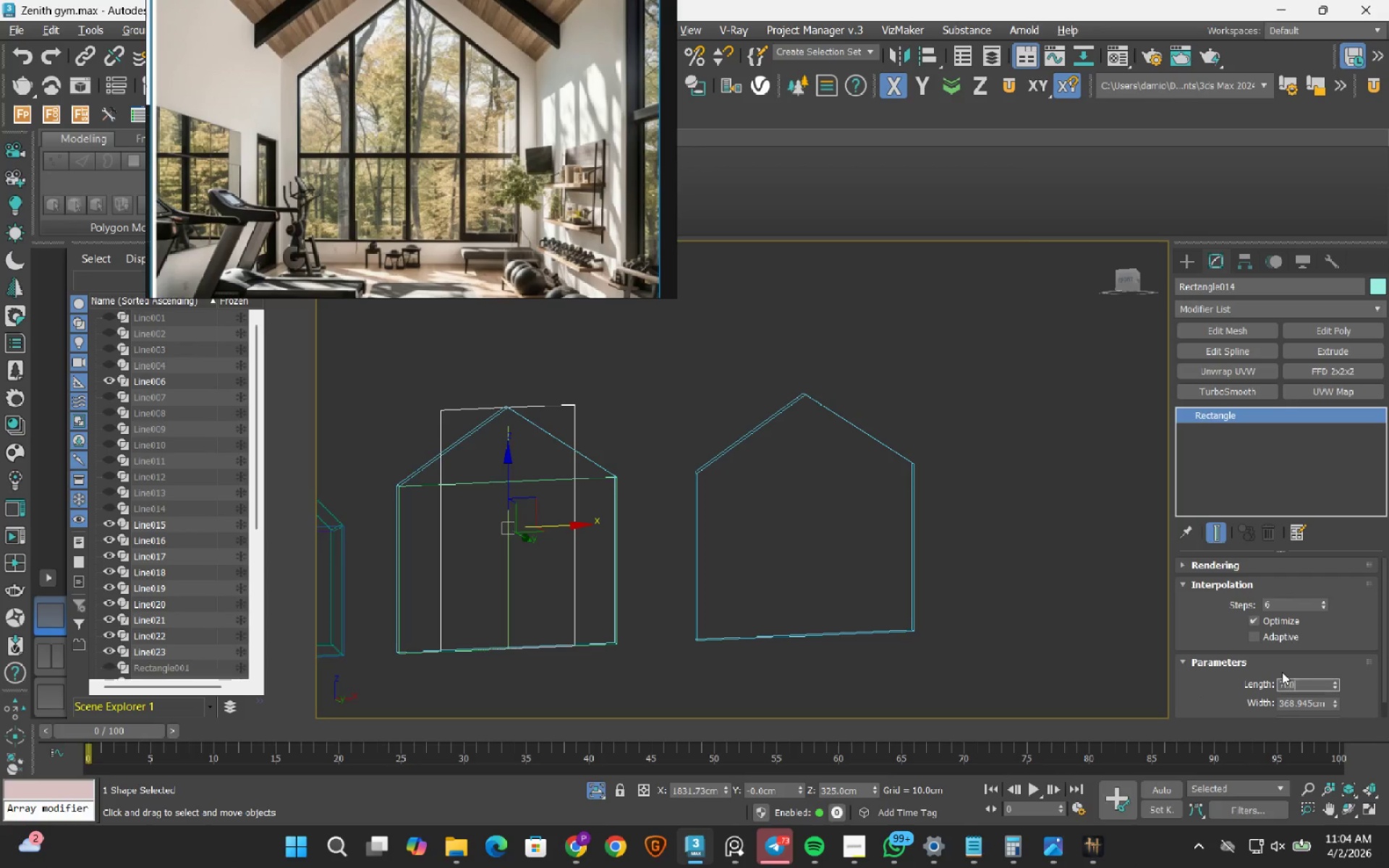 
key(Numpad0)
 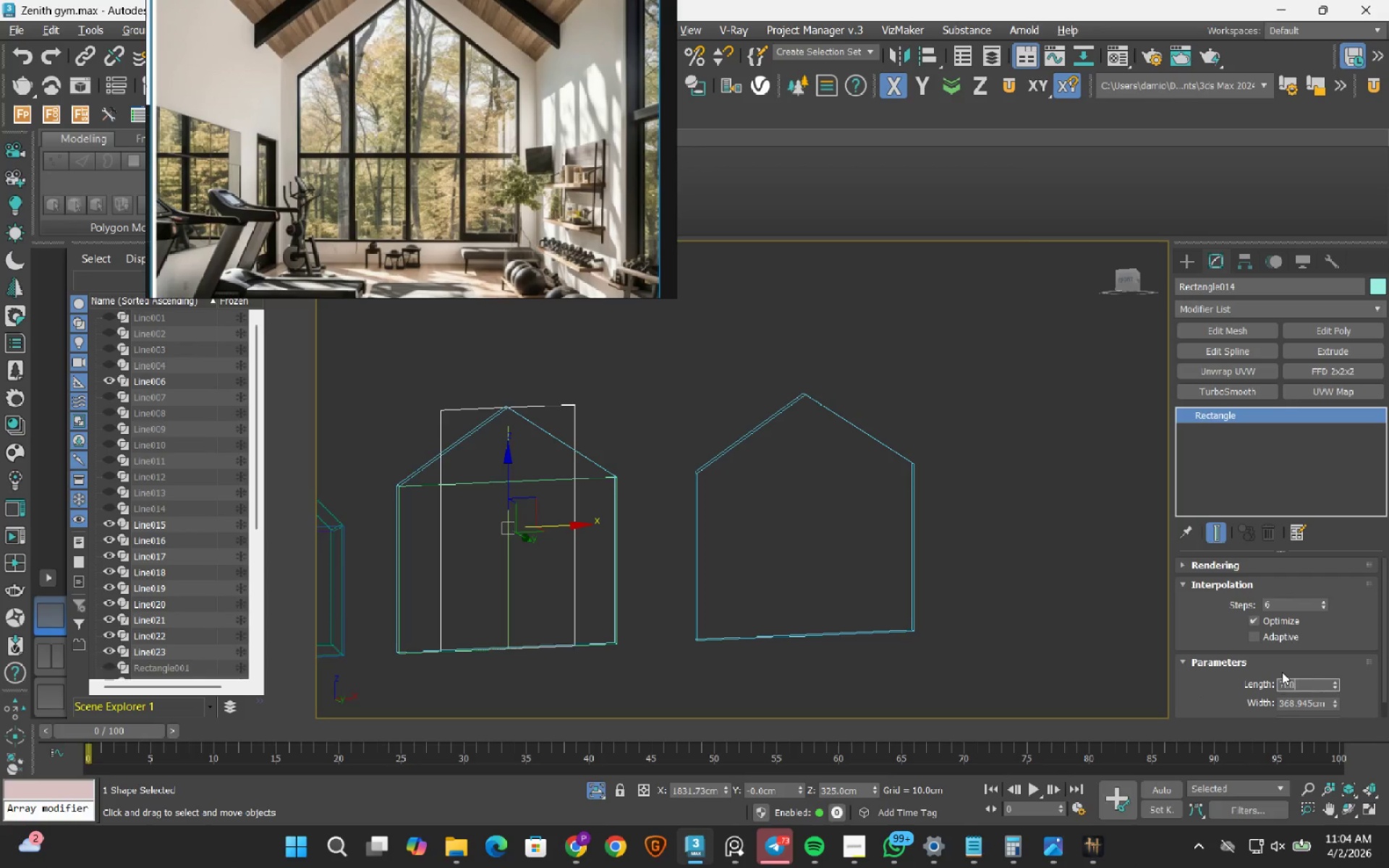 
key(NumpadEnter)
 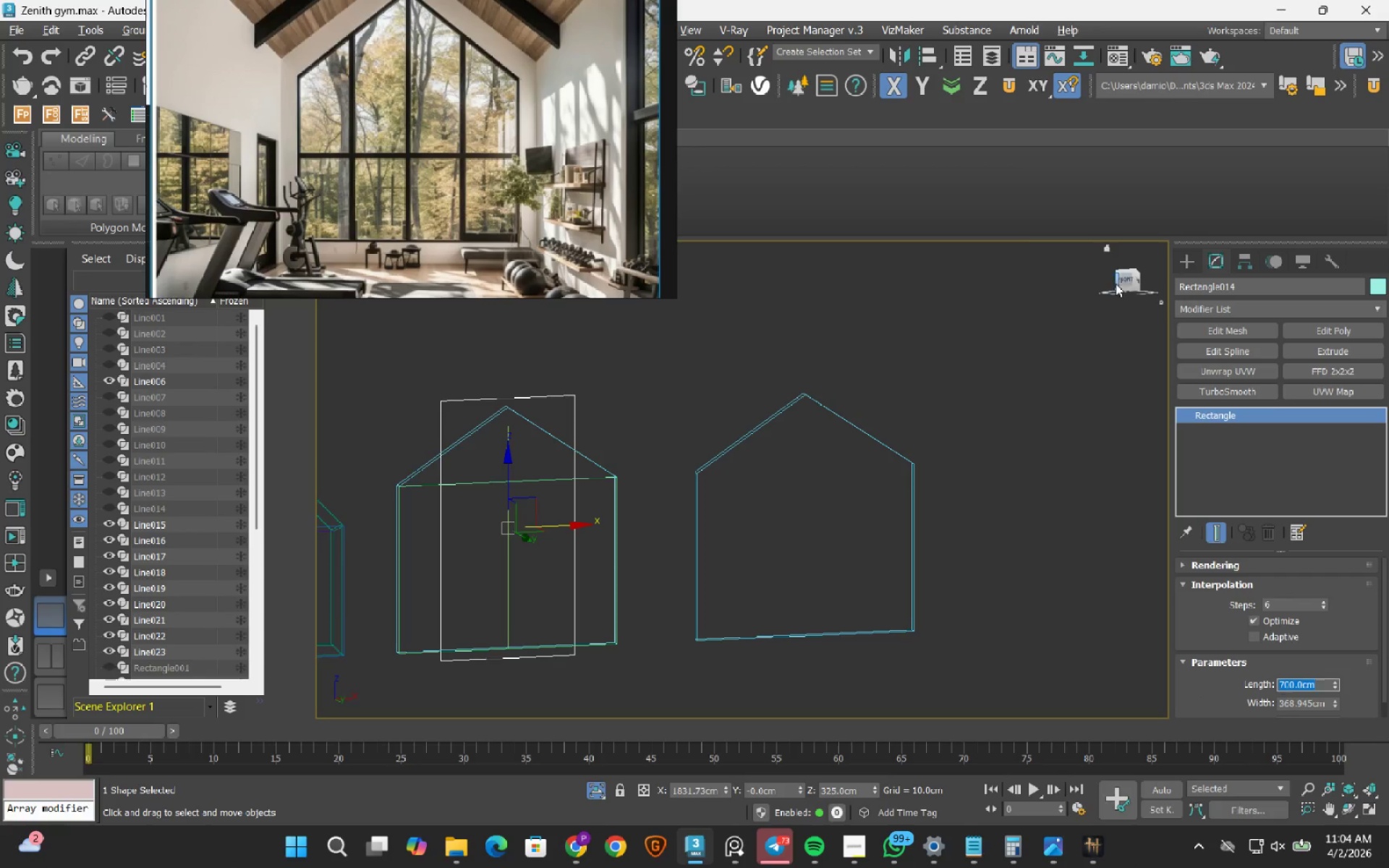 
left_click([1124, 276])
 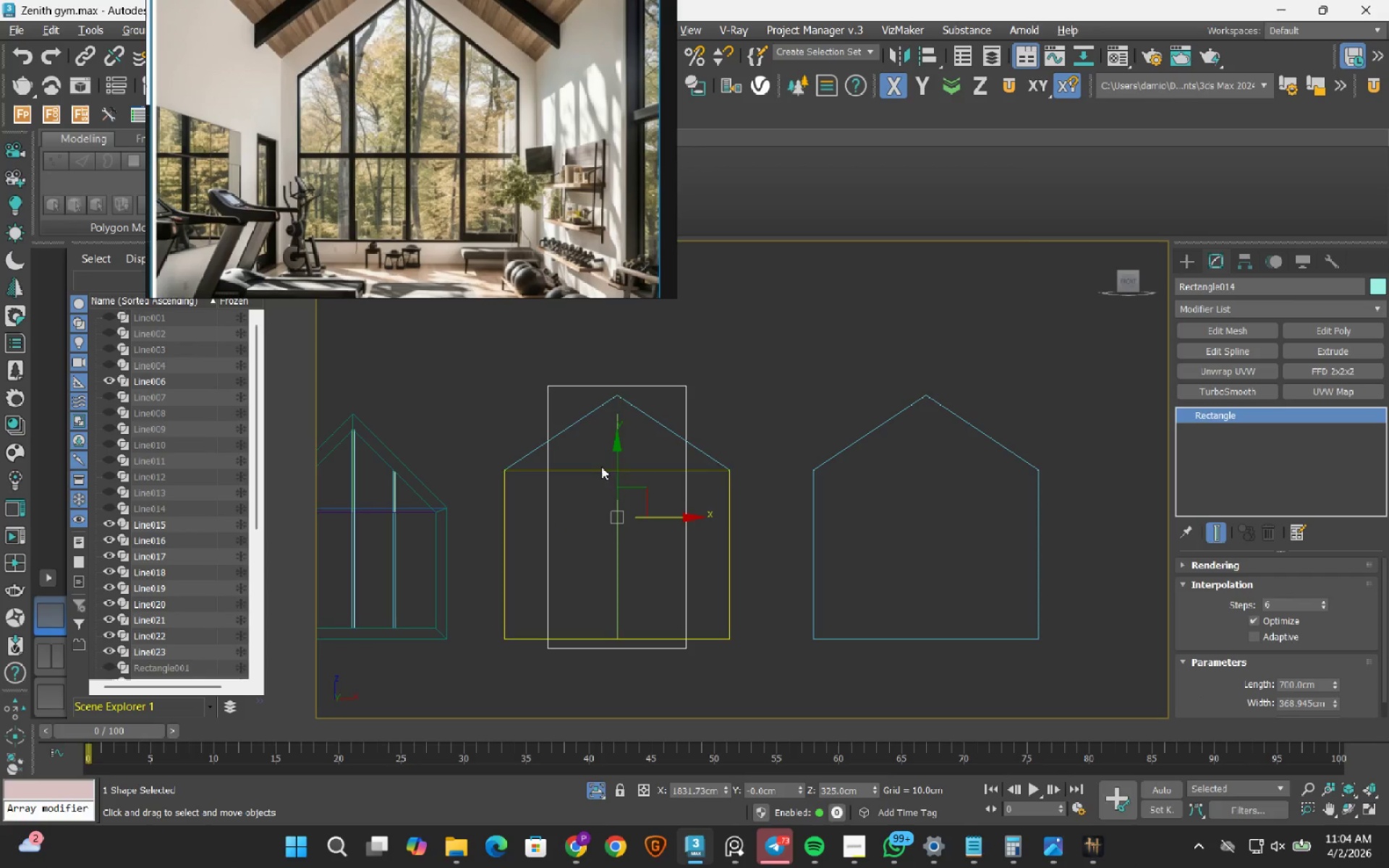 
left_click([616, 454])
 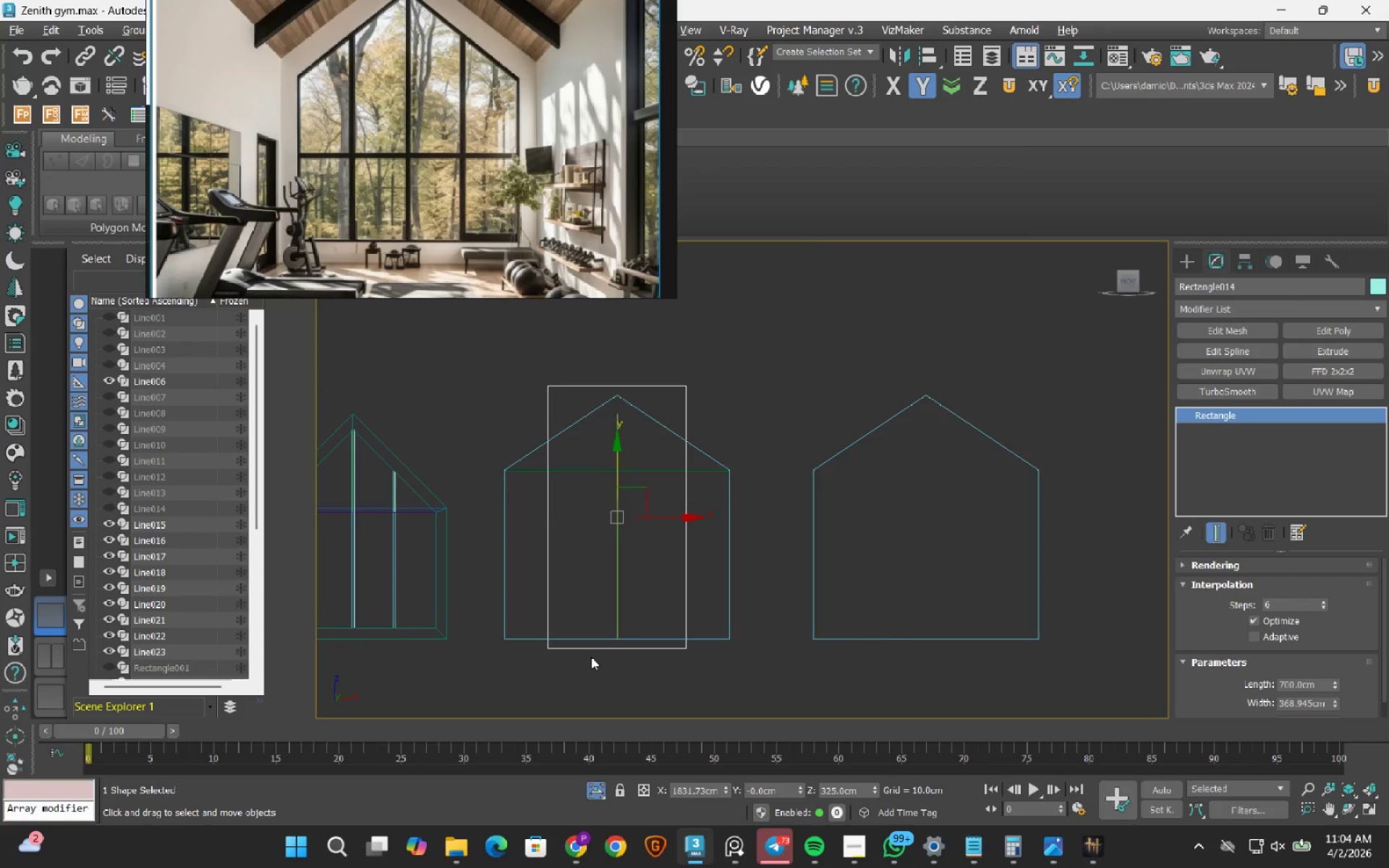 
scroll: coordinate [591, 657], scroll_direction: up, amount: 2.0
 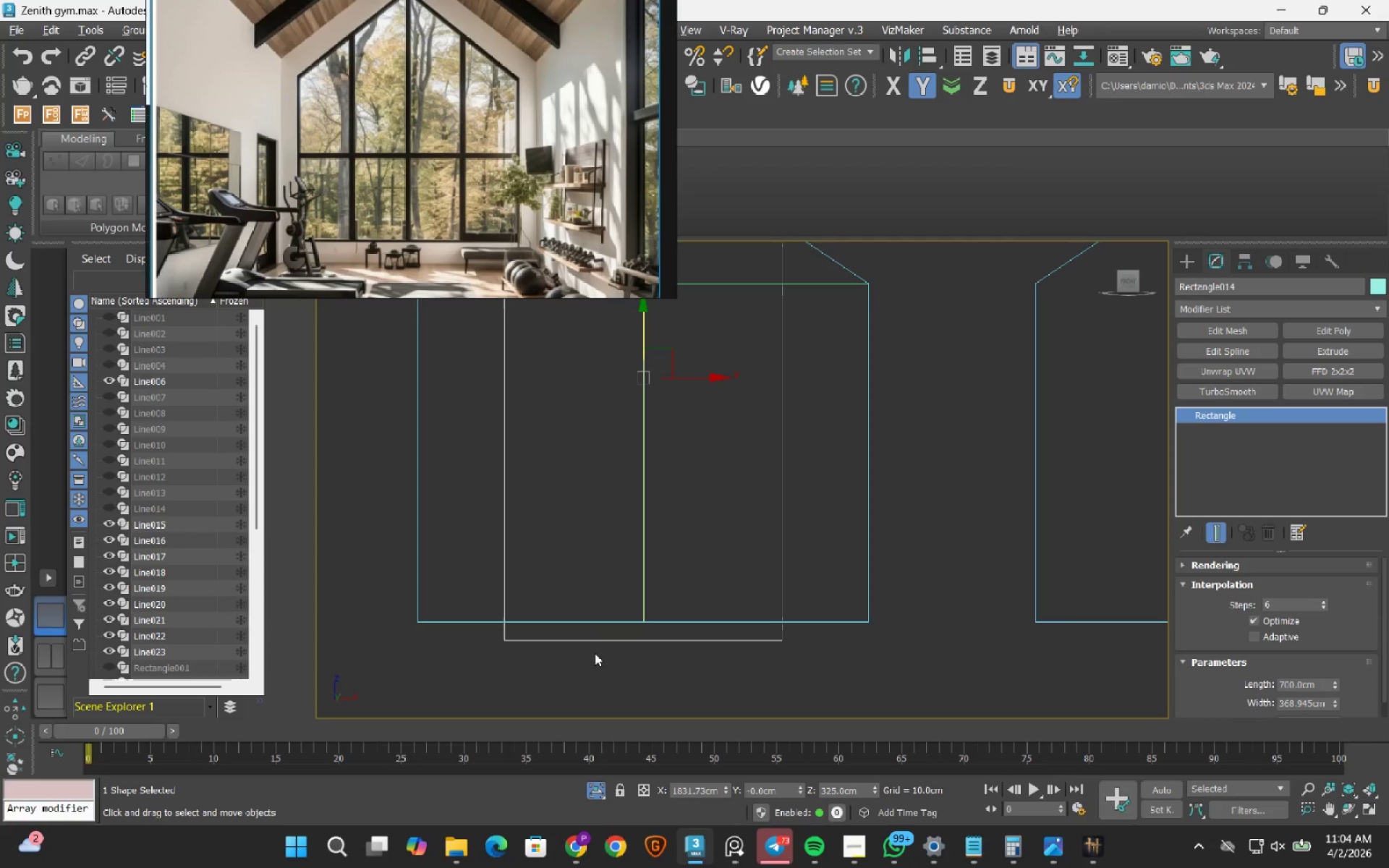 
key(S)
 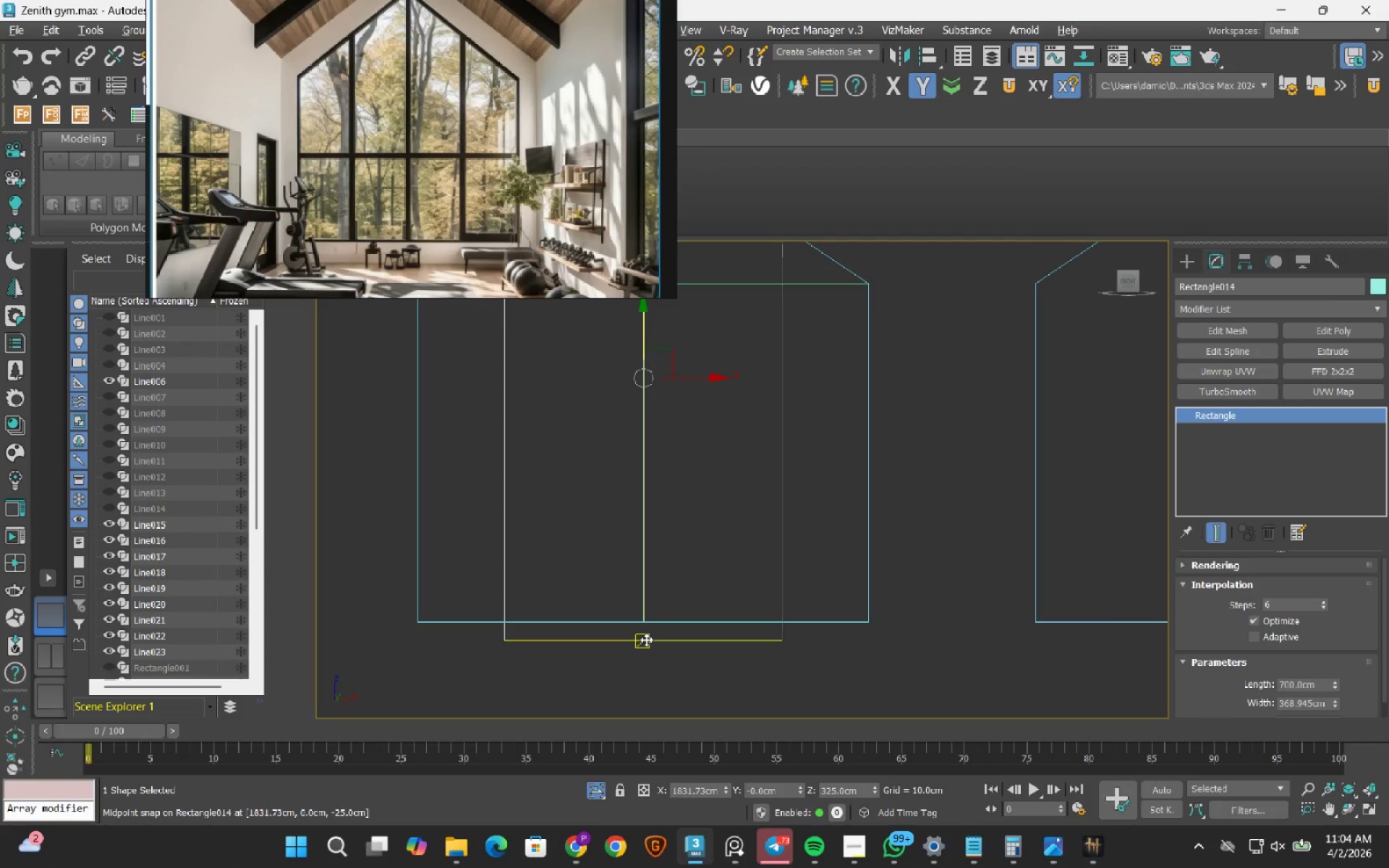 
left_click_drag(start_coordinate=[646, 639], to_coordinate=[643, 618])
 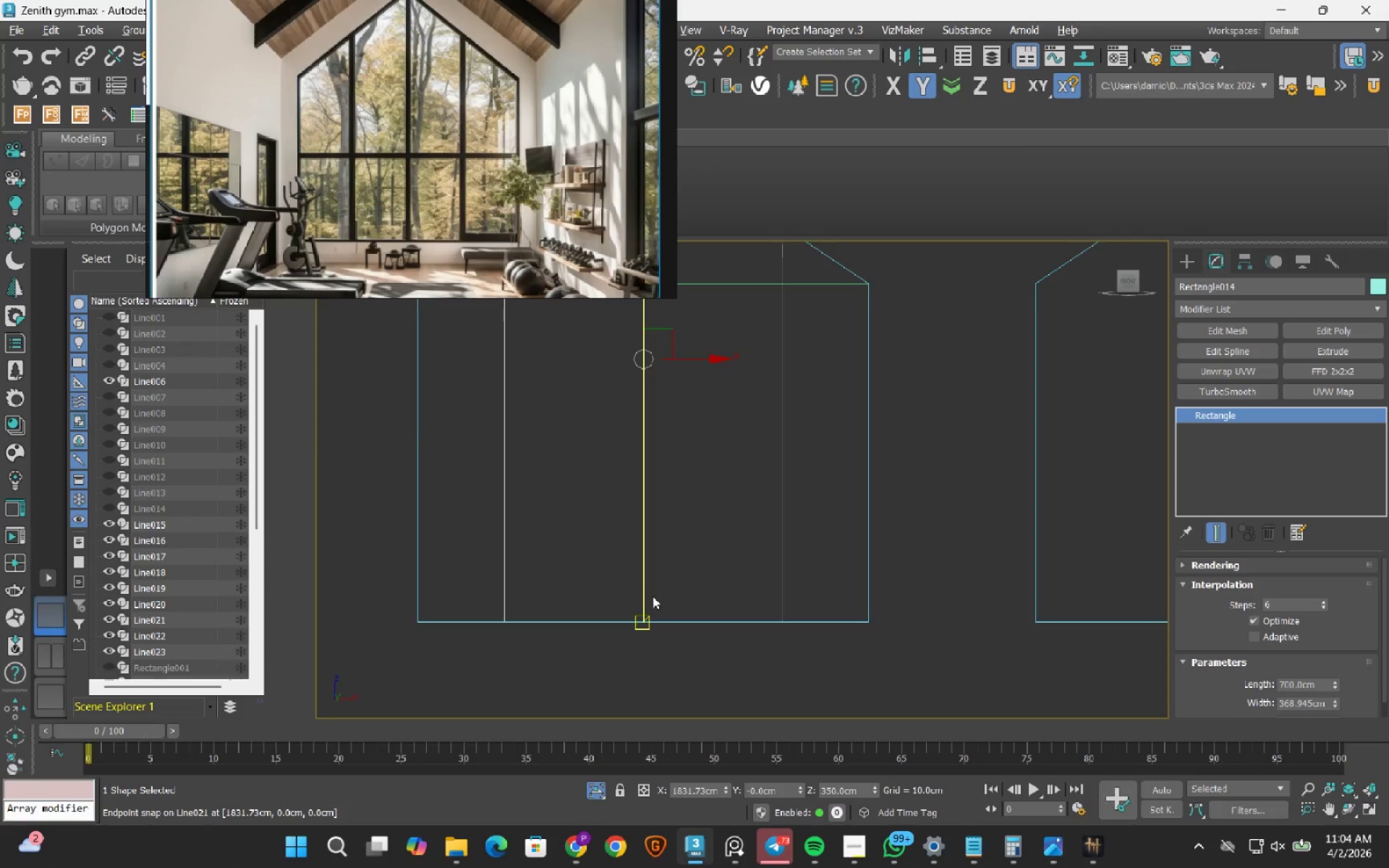 
scroll: coordinate [653, 596], scroll_direction: down, amount: 3.0
 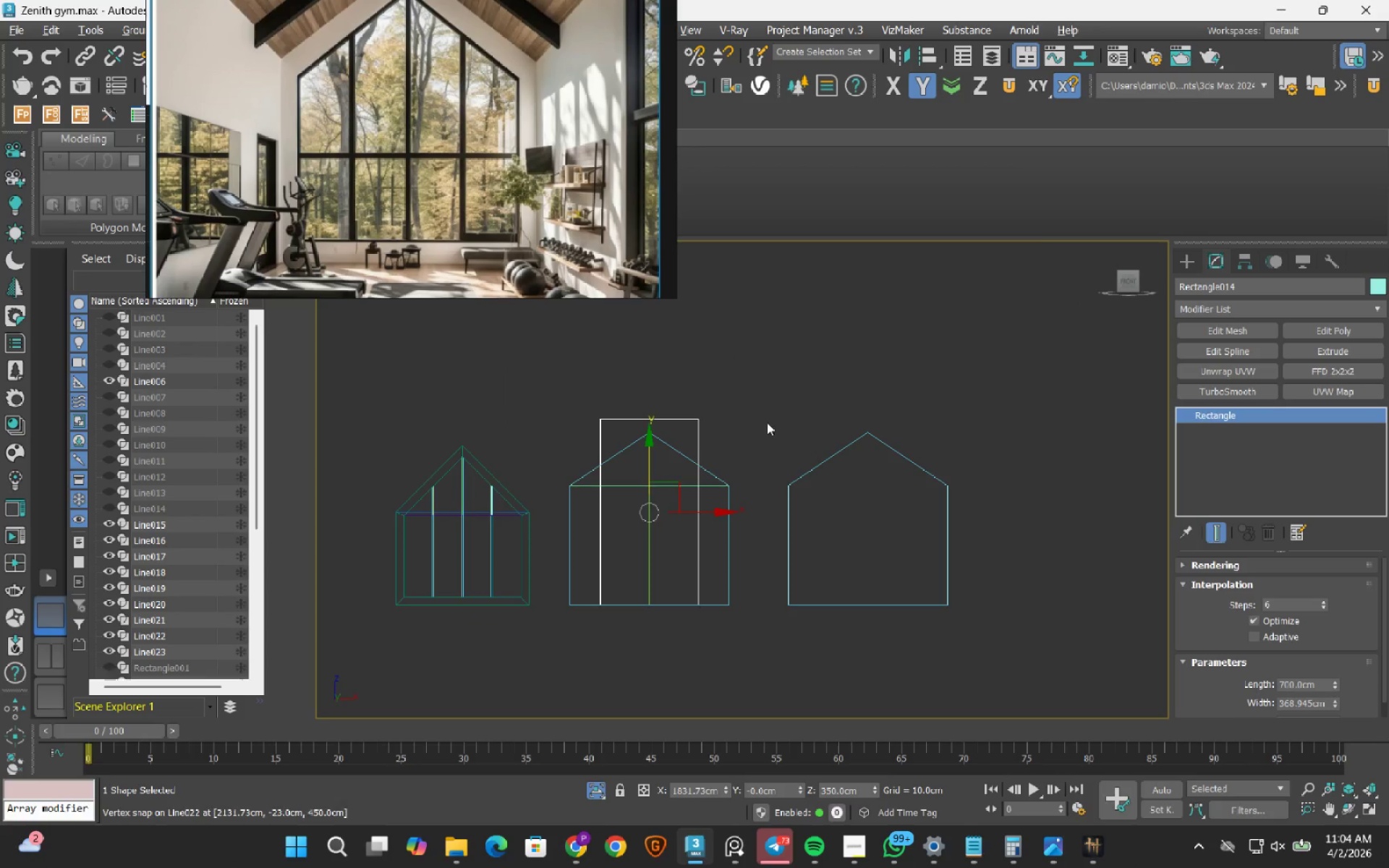 
left_click([768, 421])
 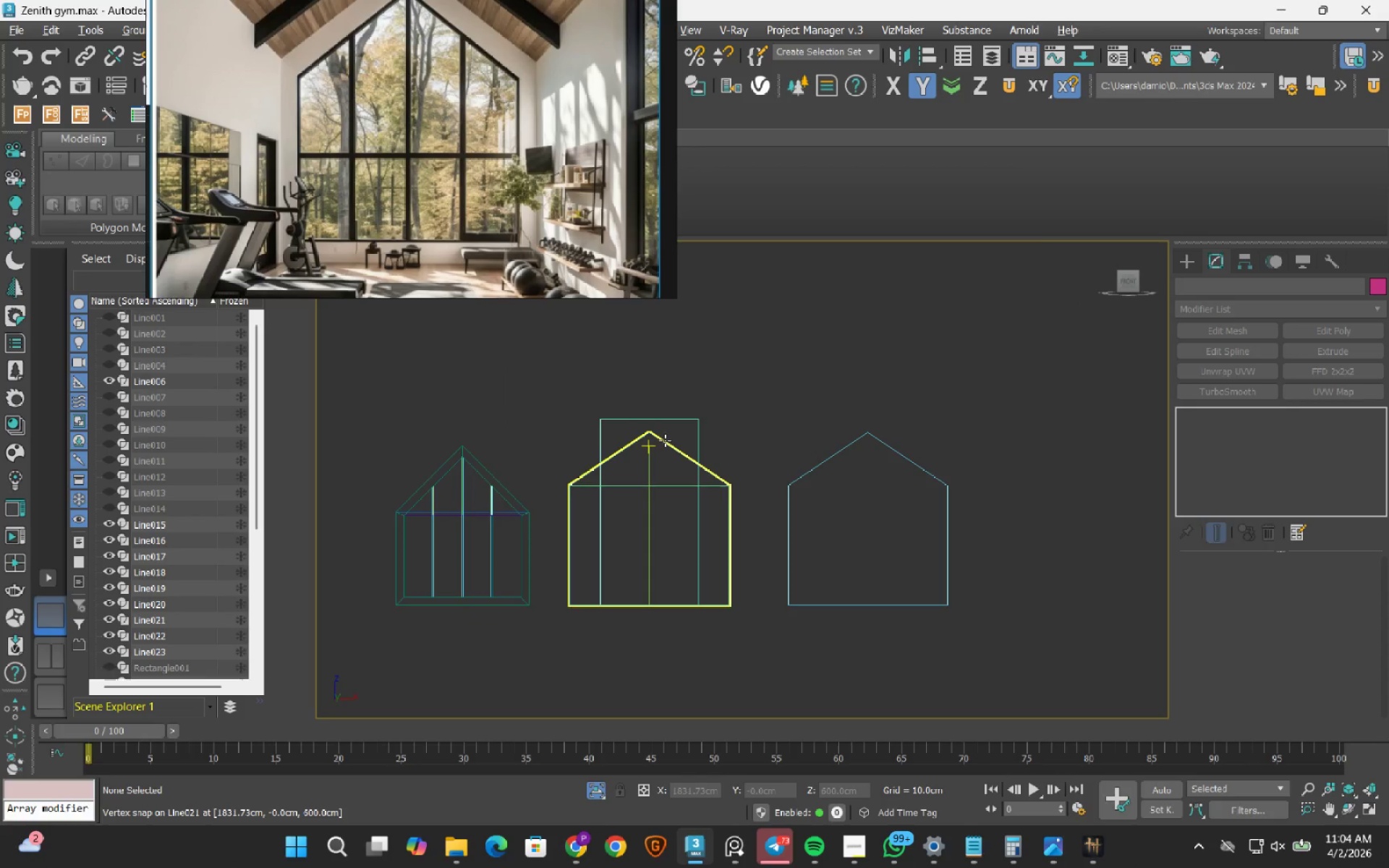 
left_click([665, 441])
 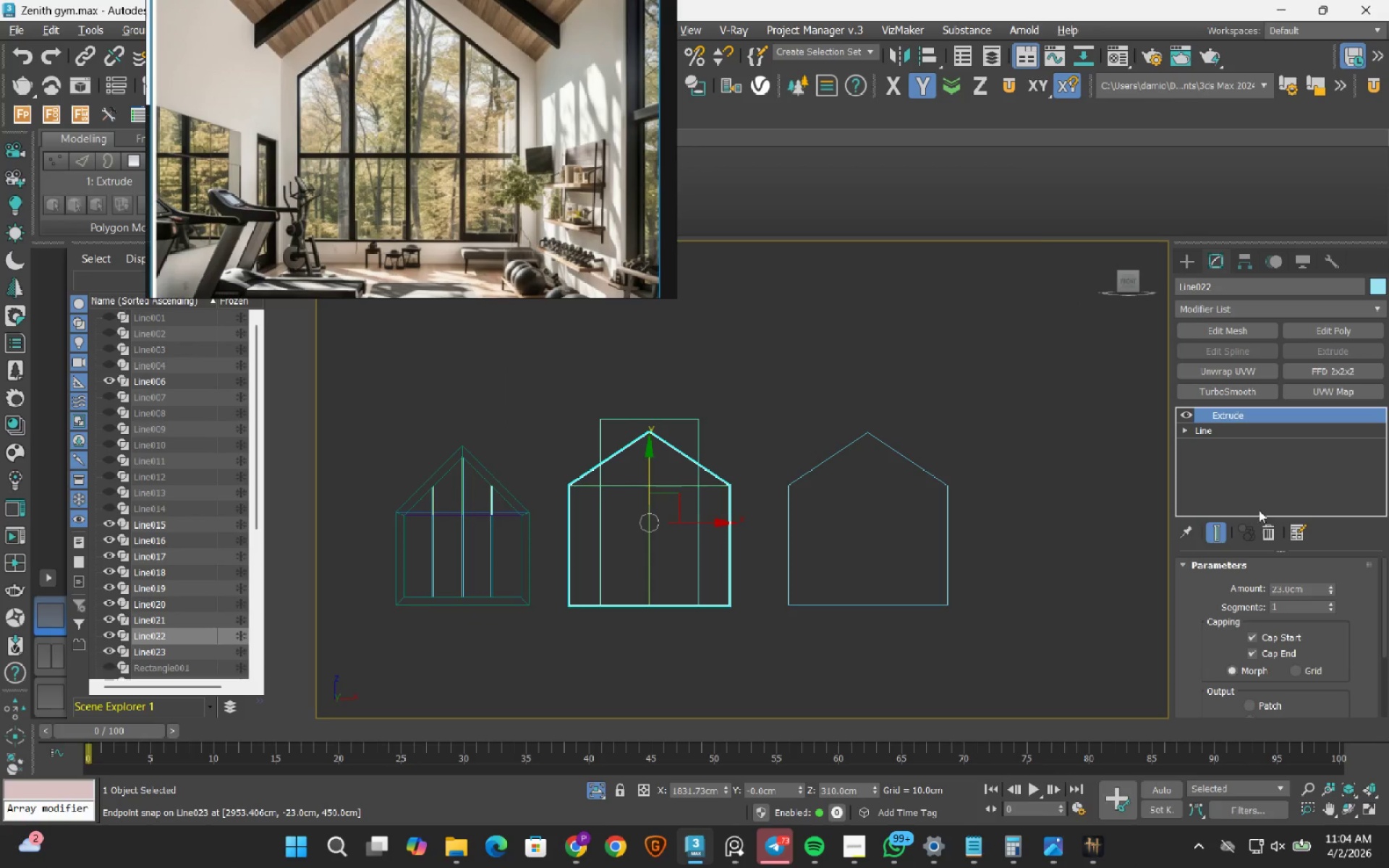 
left_click([1272, 537])
 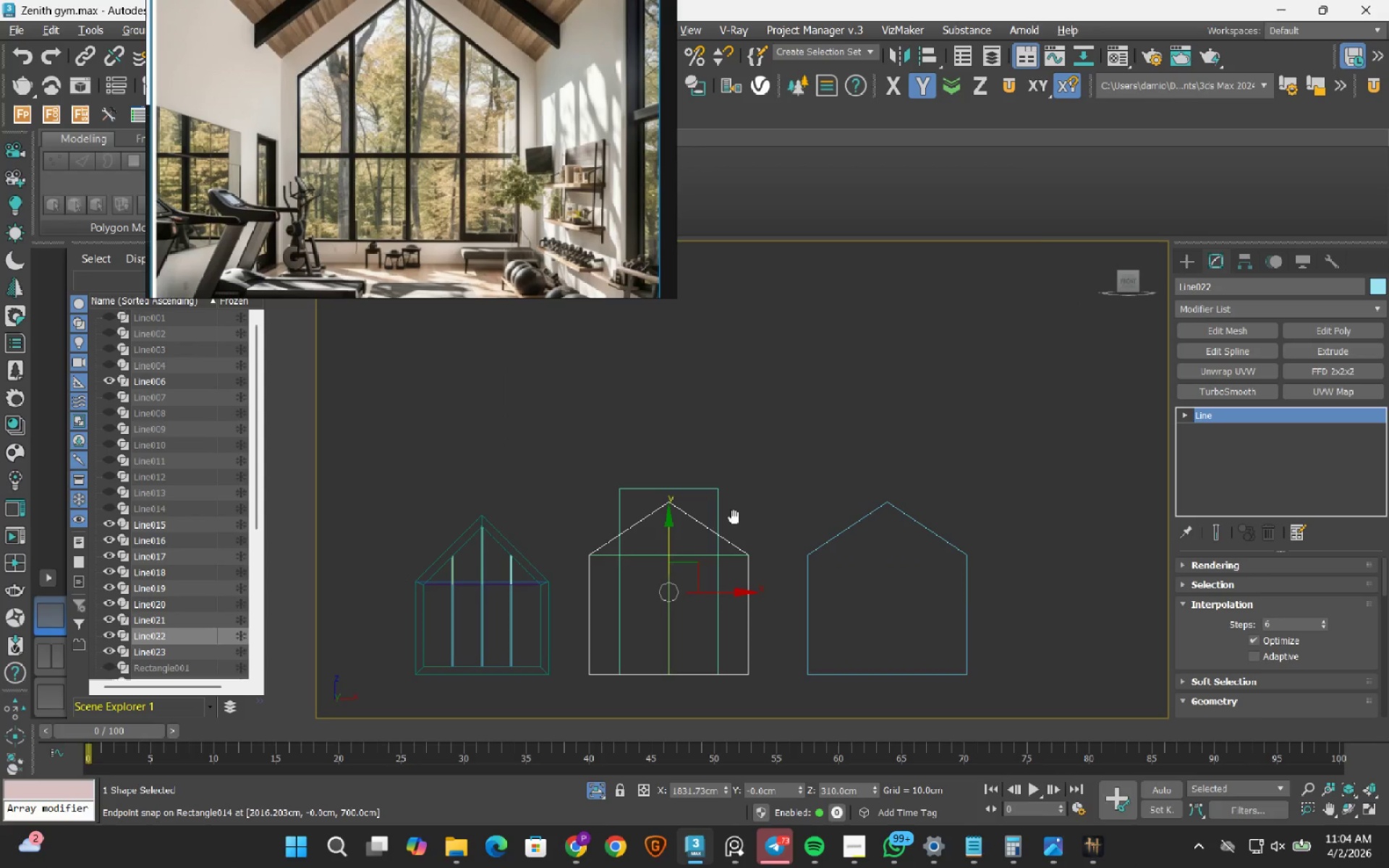 
key(1)
 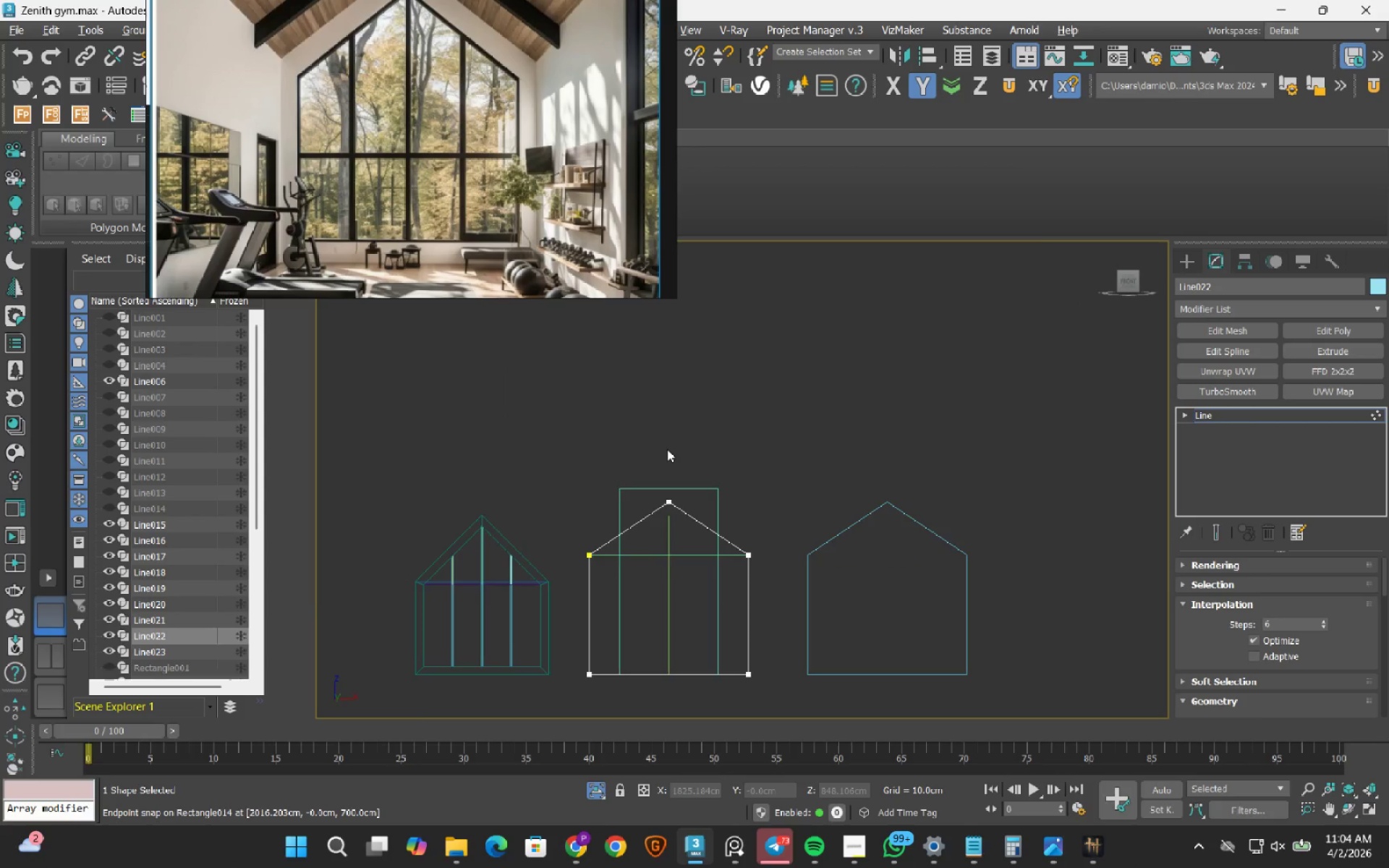 
left_click_drag(start_coordinate=[640, 479], to_coordinate=[755, 601])
 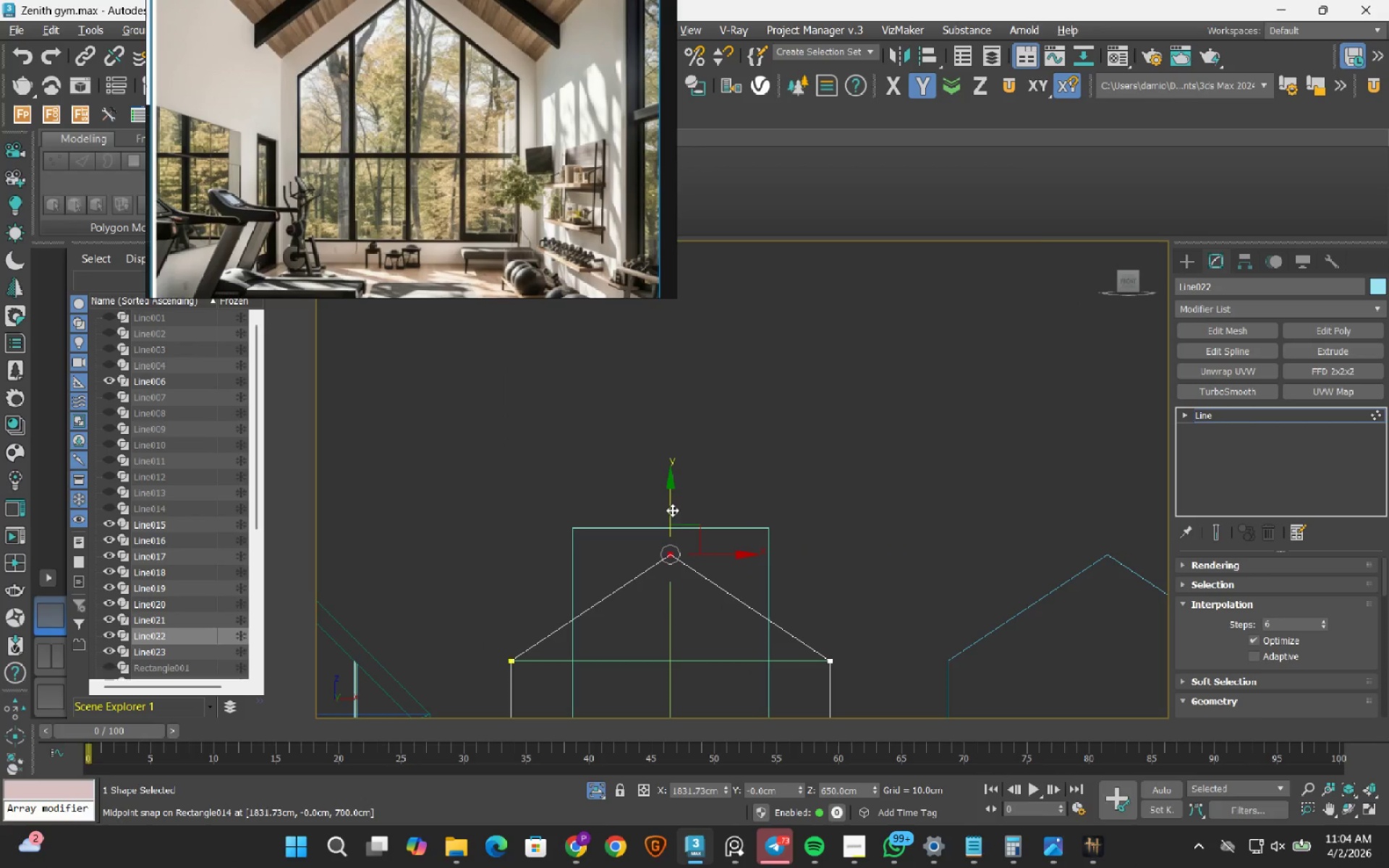 
scroll: coordinate [667, 449], scroll_direction: up, amount: 2.0
 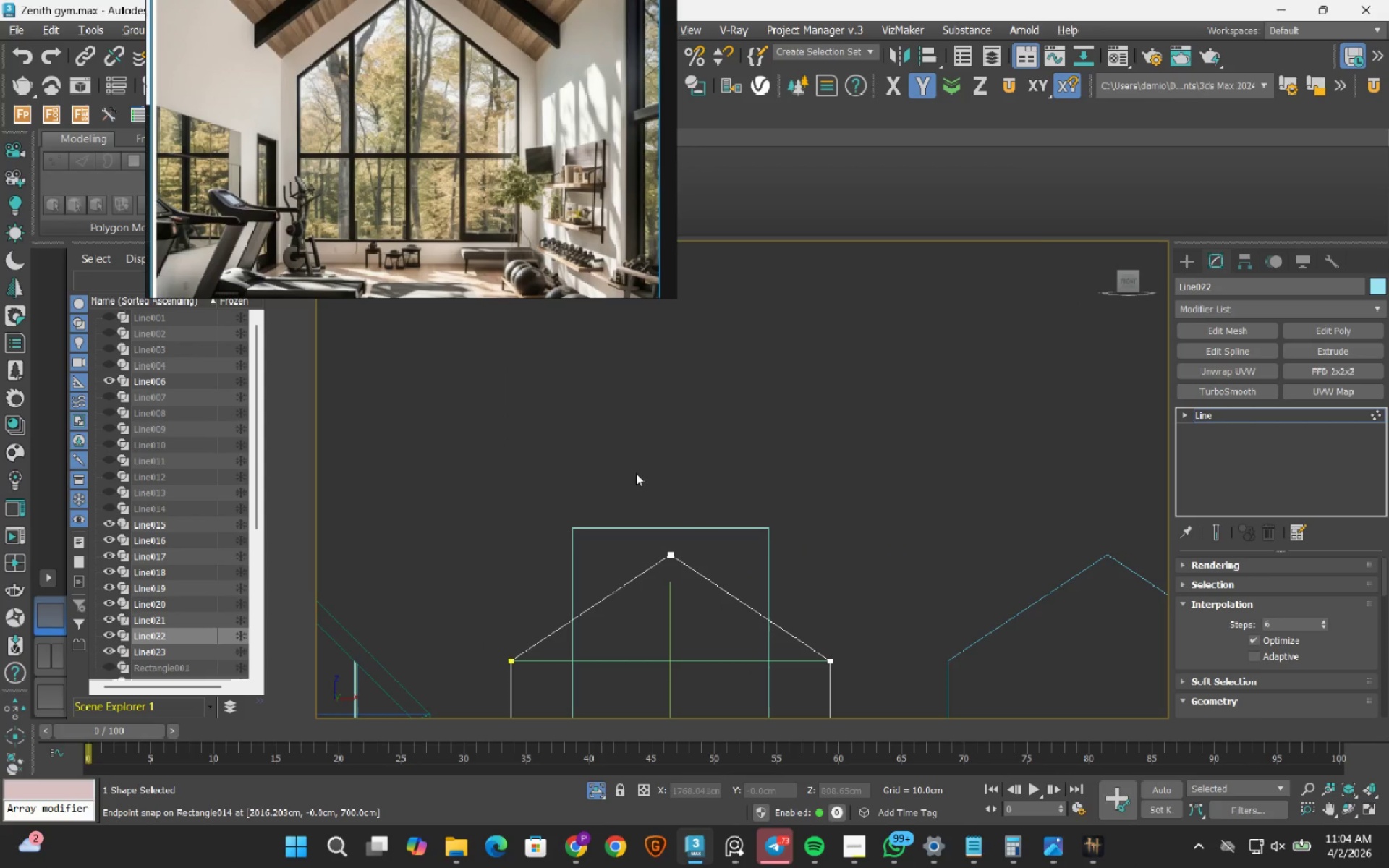 
left_click_drag(start_coordinate=[672, 510], to_coordinate=[667, 528])
 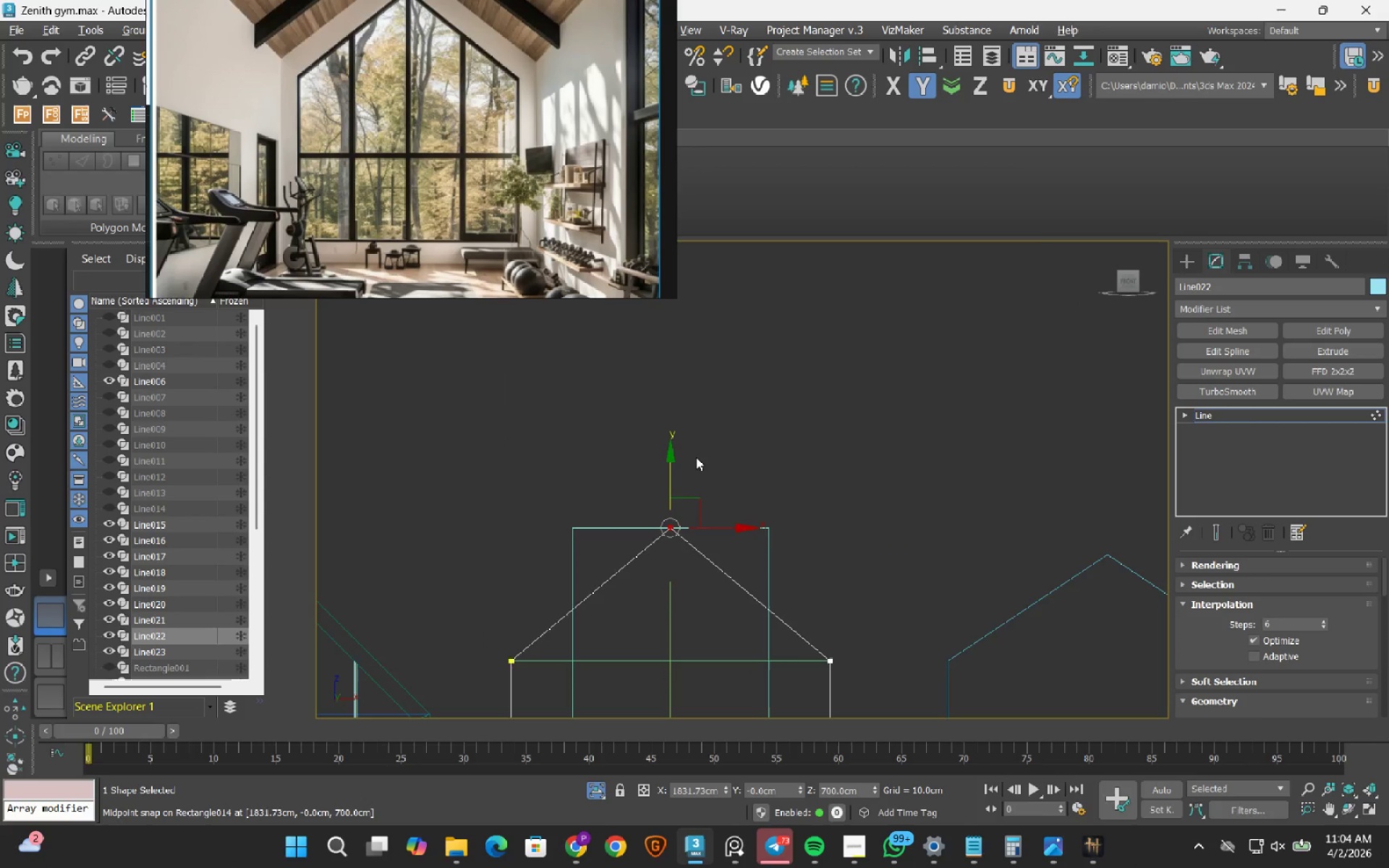 
scroll: coordinate [696, 457], scroll_direction: down, amount: 2.0
 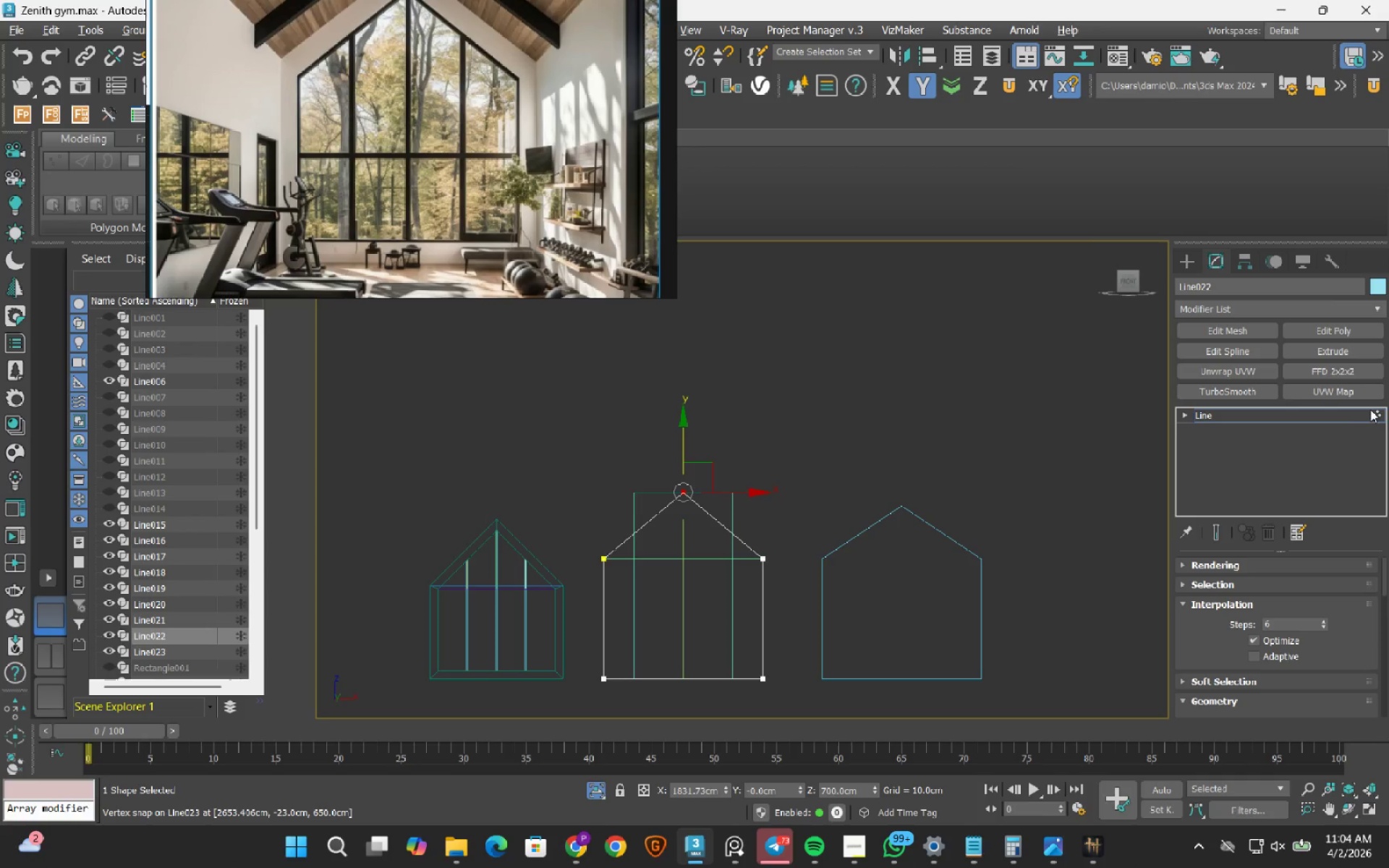 
left_click([1374, 409])
 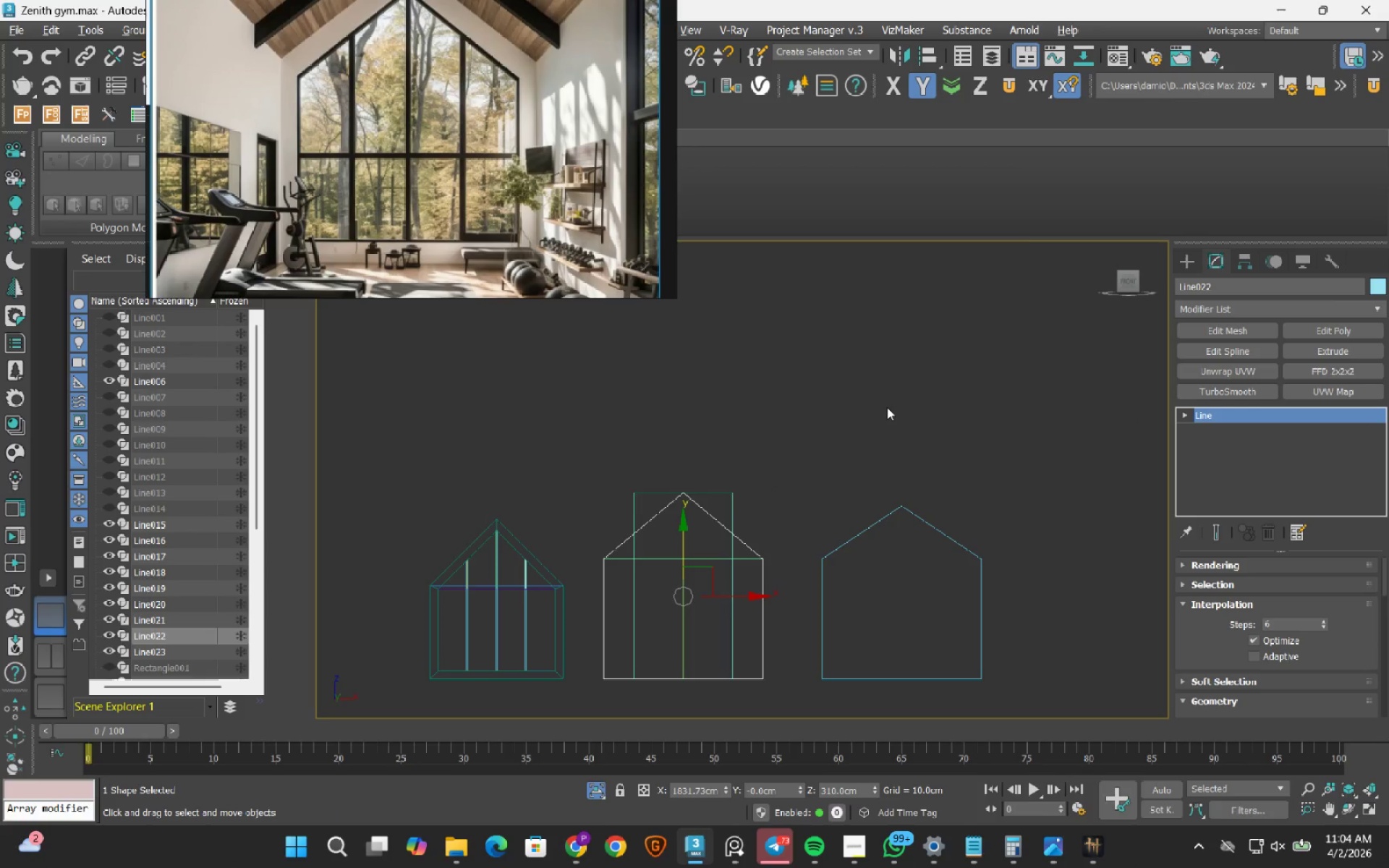 
wait(9.66)
 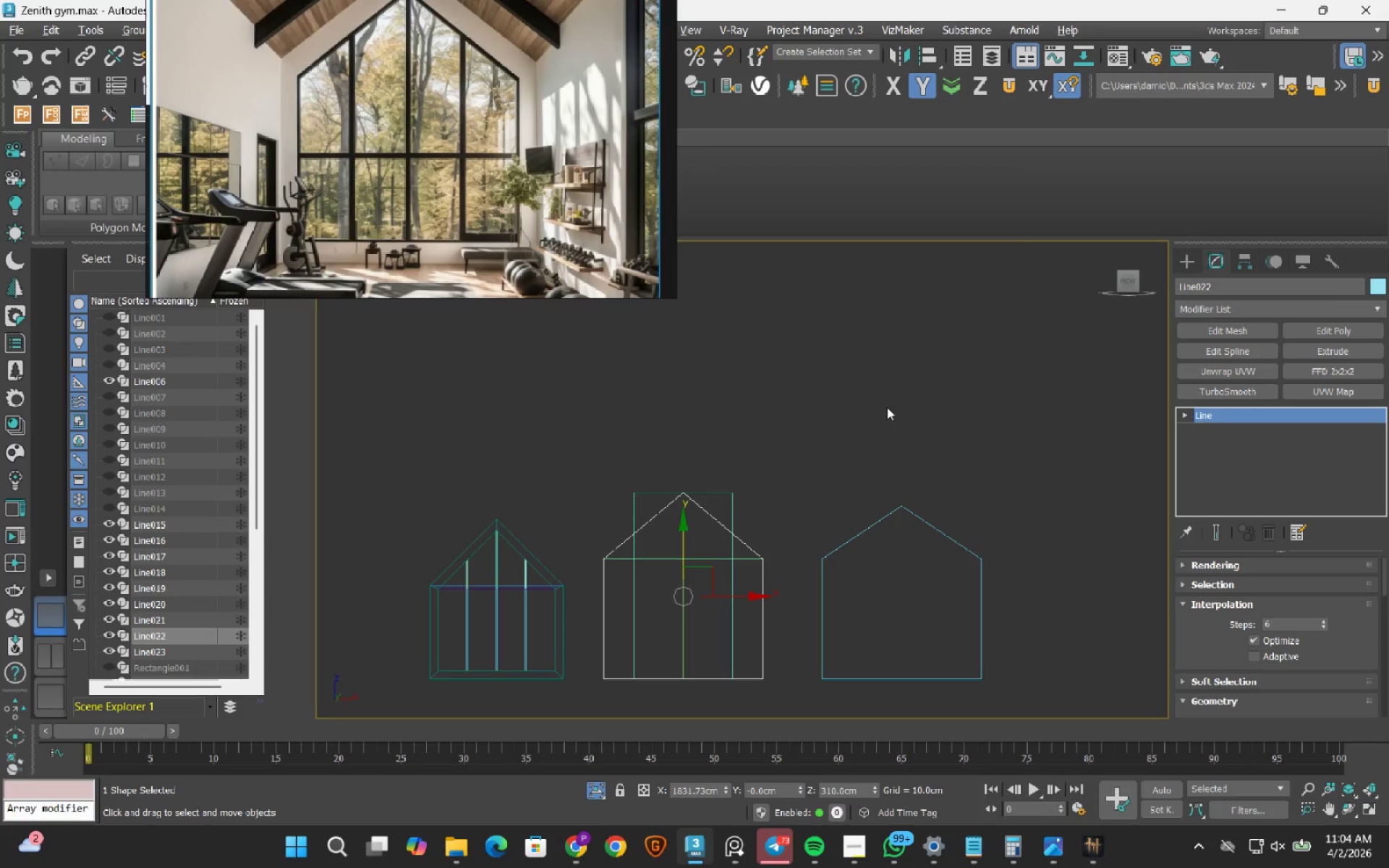 
left_click([1179, 263])
 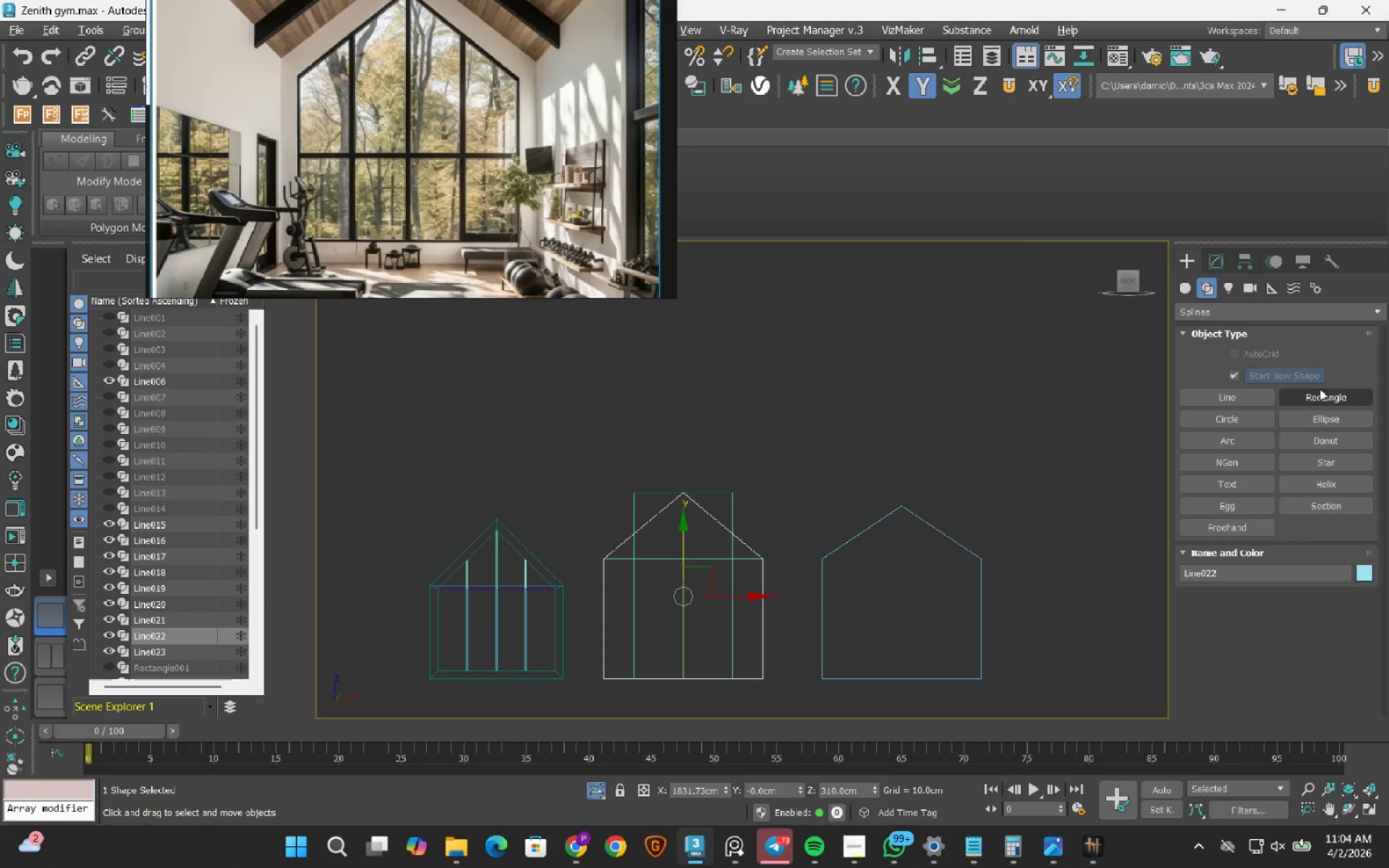 
left_click_drag(start_coordinate=[1320, 388], to_coordinate=[1306, 395])
 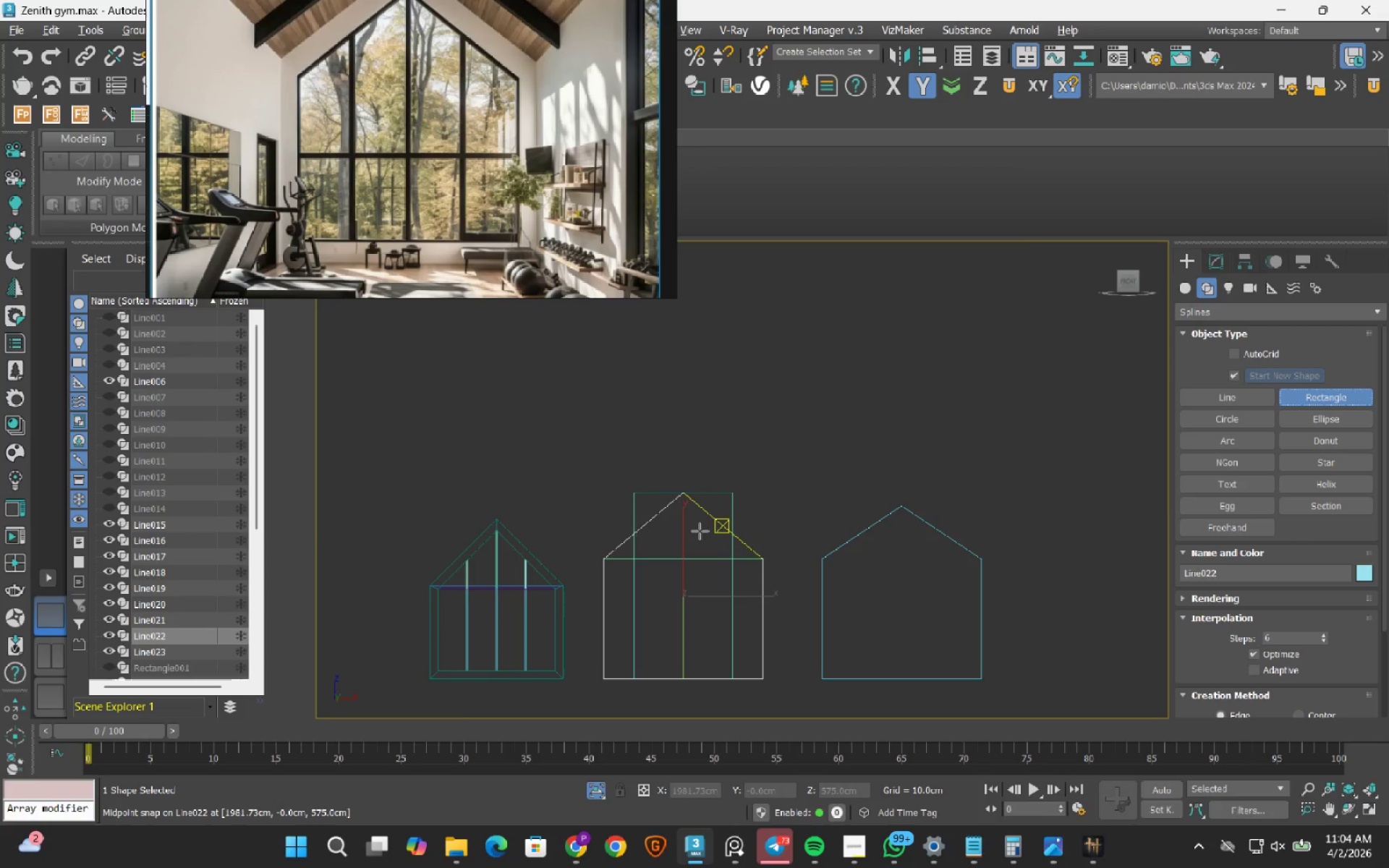 
scroll: coordinate [684, 530], scroll_direction: up, amount: 2.0
 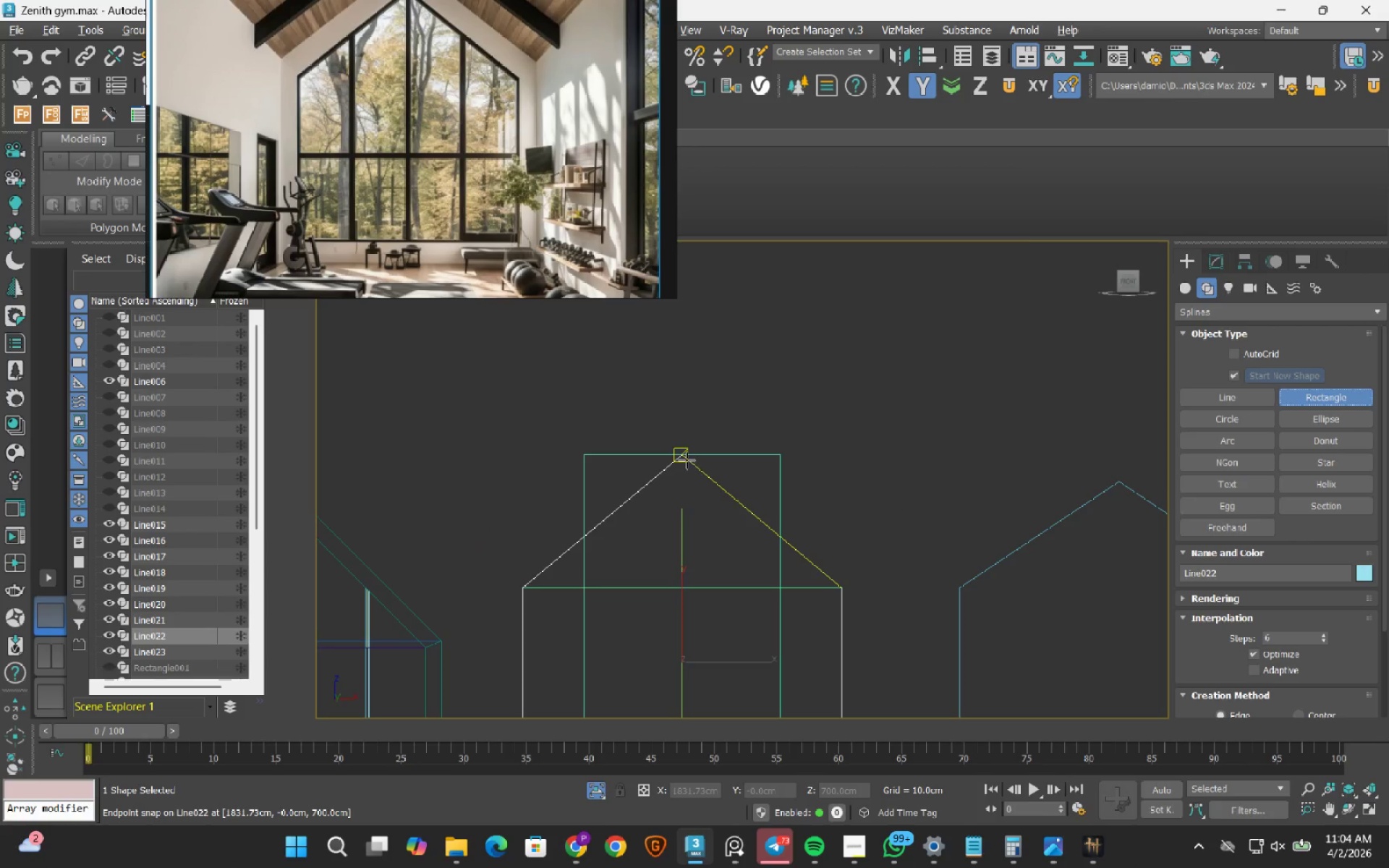 
left_click_drag(start_coordinate=[687, 460], to_coordinate=[850, 579])
 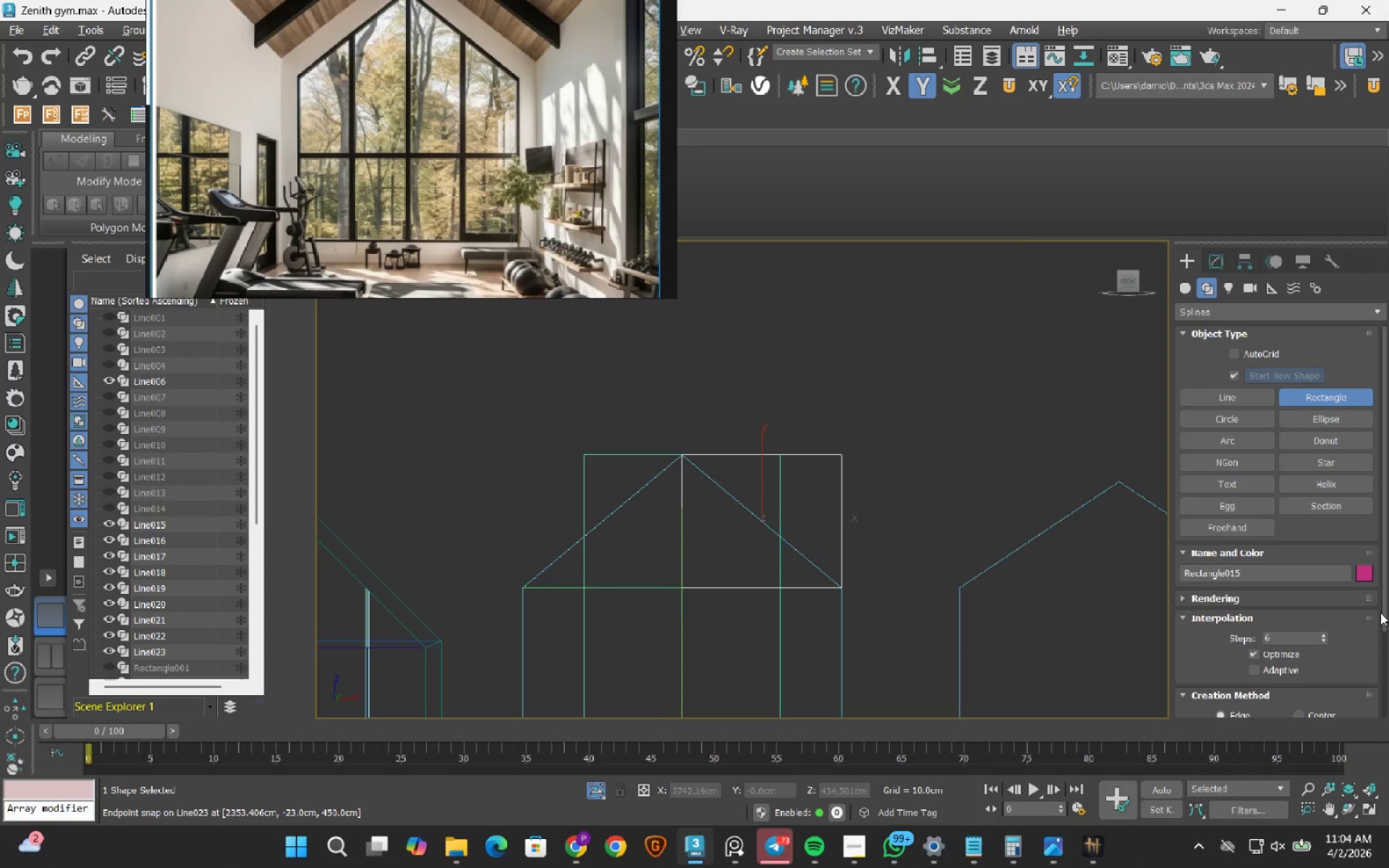 
left_click_drag(start_coordinate=[1382, 604], to_coordinate=[1368, 681])
 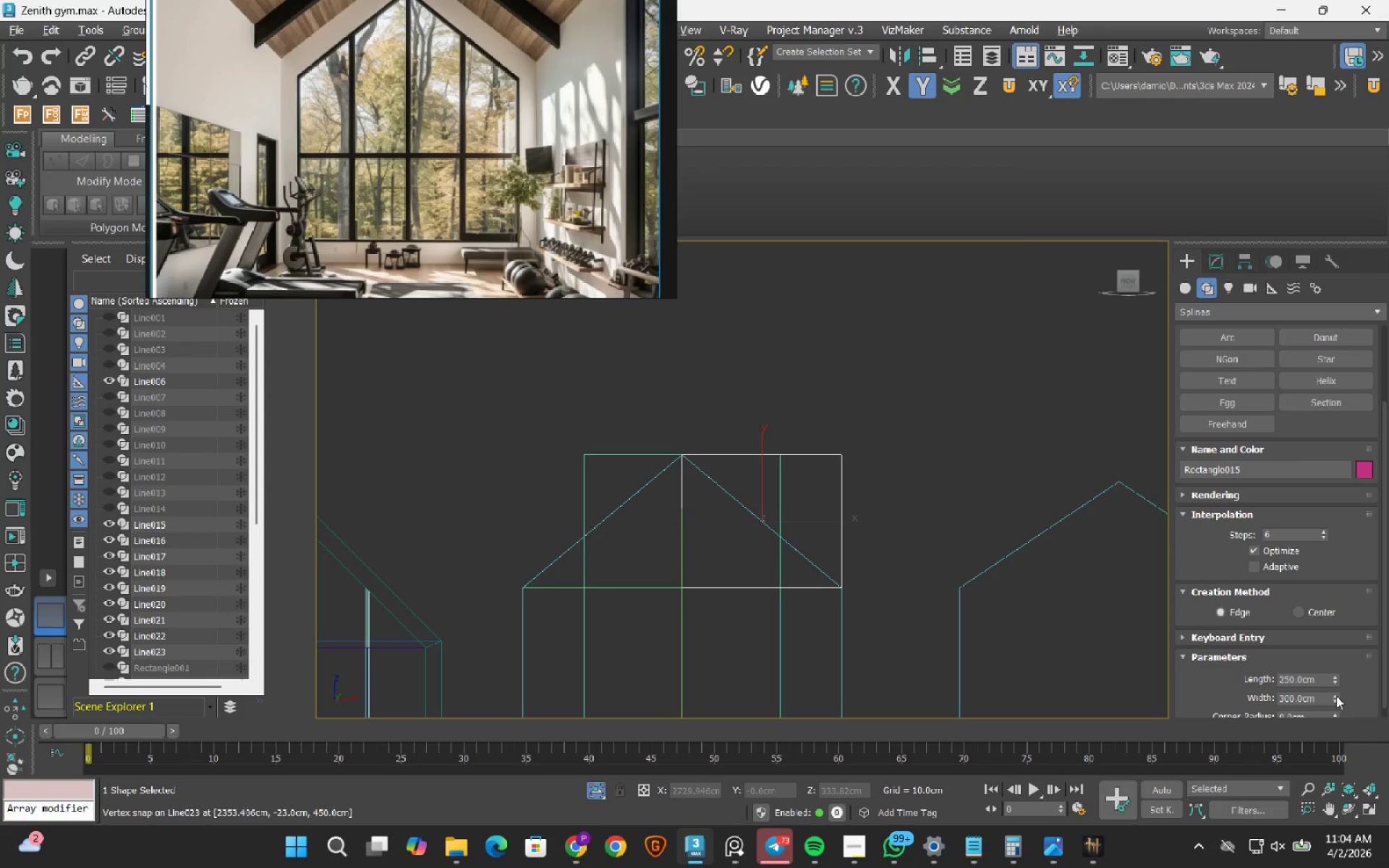 
left_click_drag(start_coordinate=[1338, 695], to_coordinate=[1333, 720])
 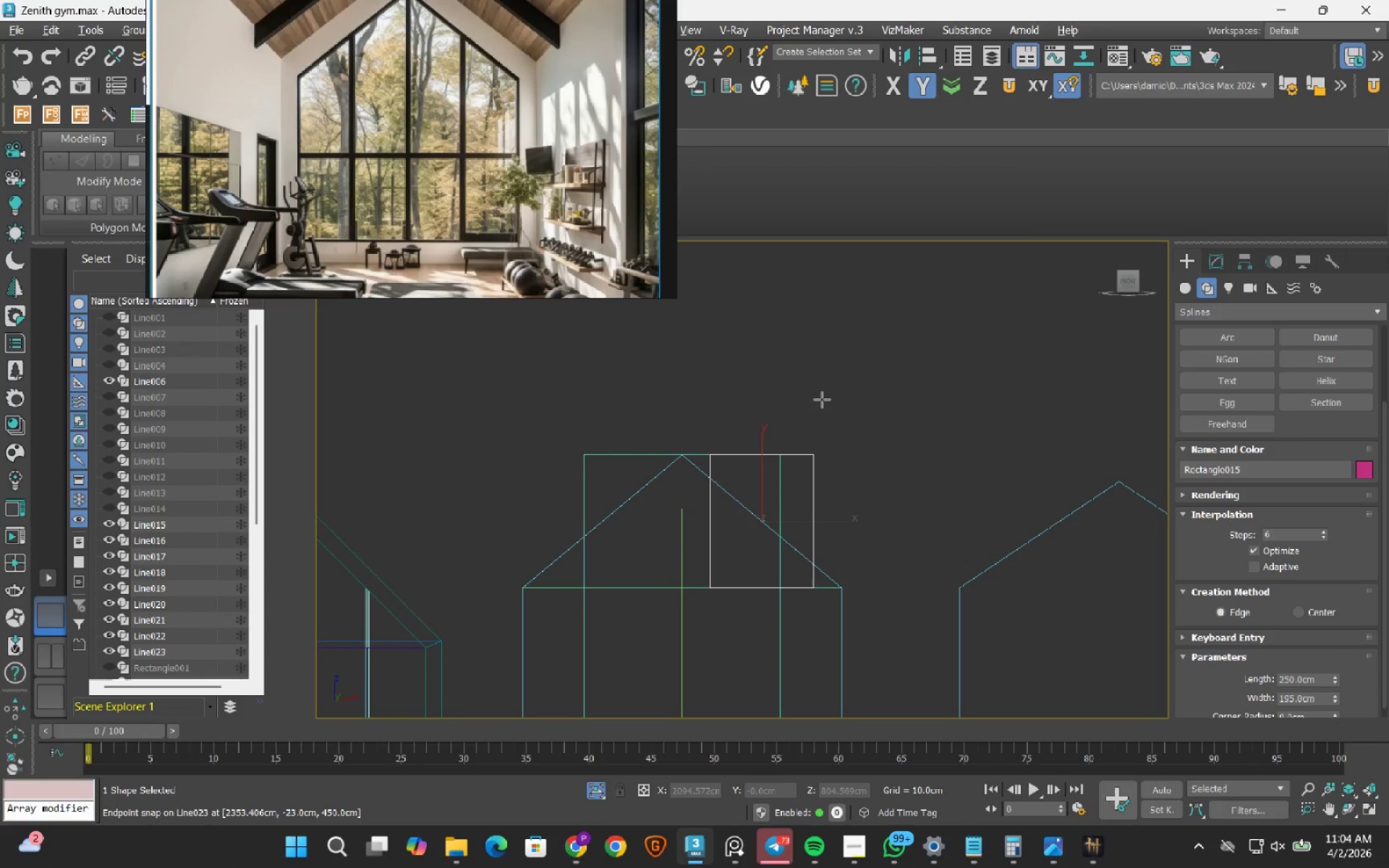 
key(Control+ControlLeft)
 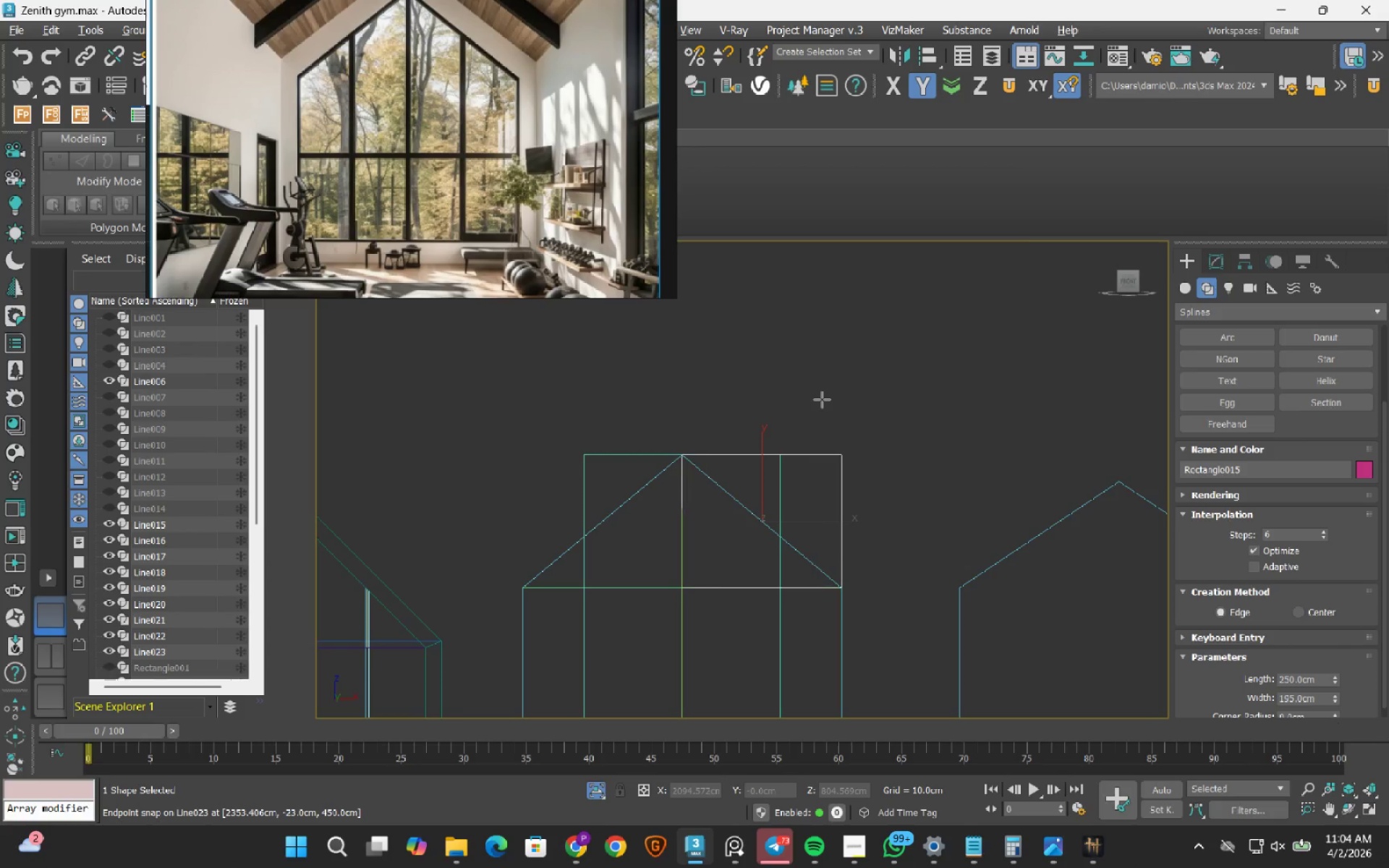 
key(Control+Z)
 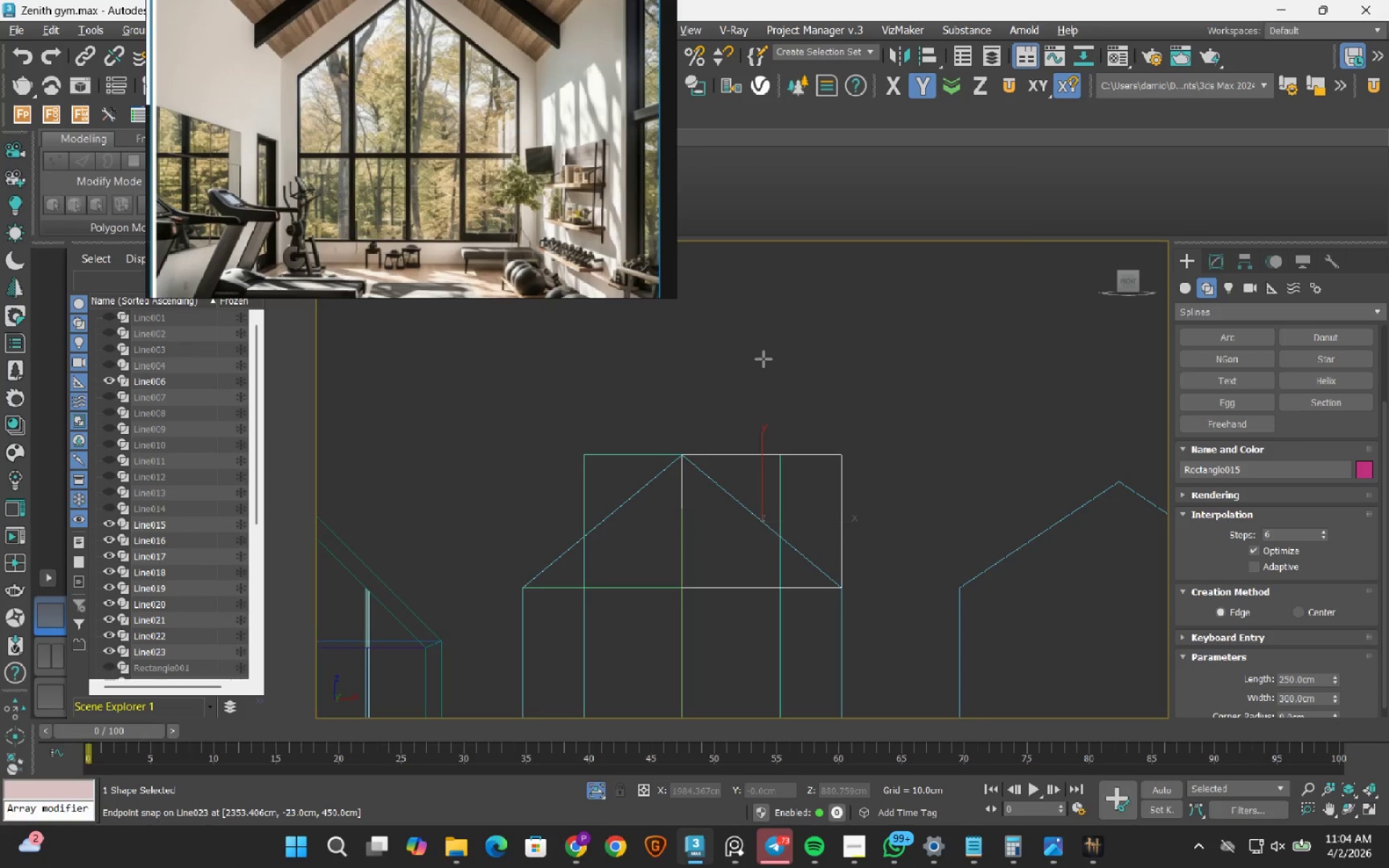 
scroll: coordinate [750, 442], scroll_direction: down, amount: 3.0
 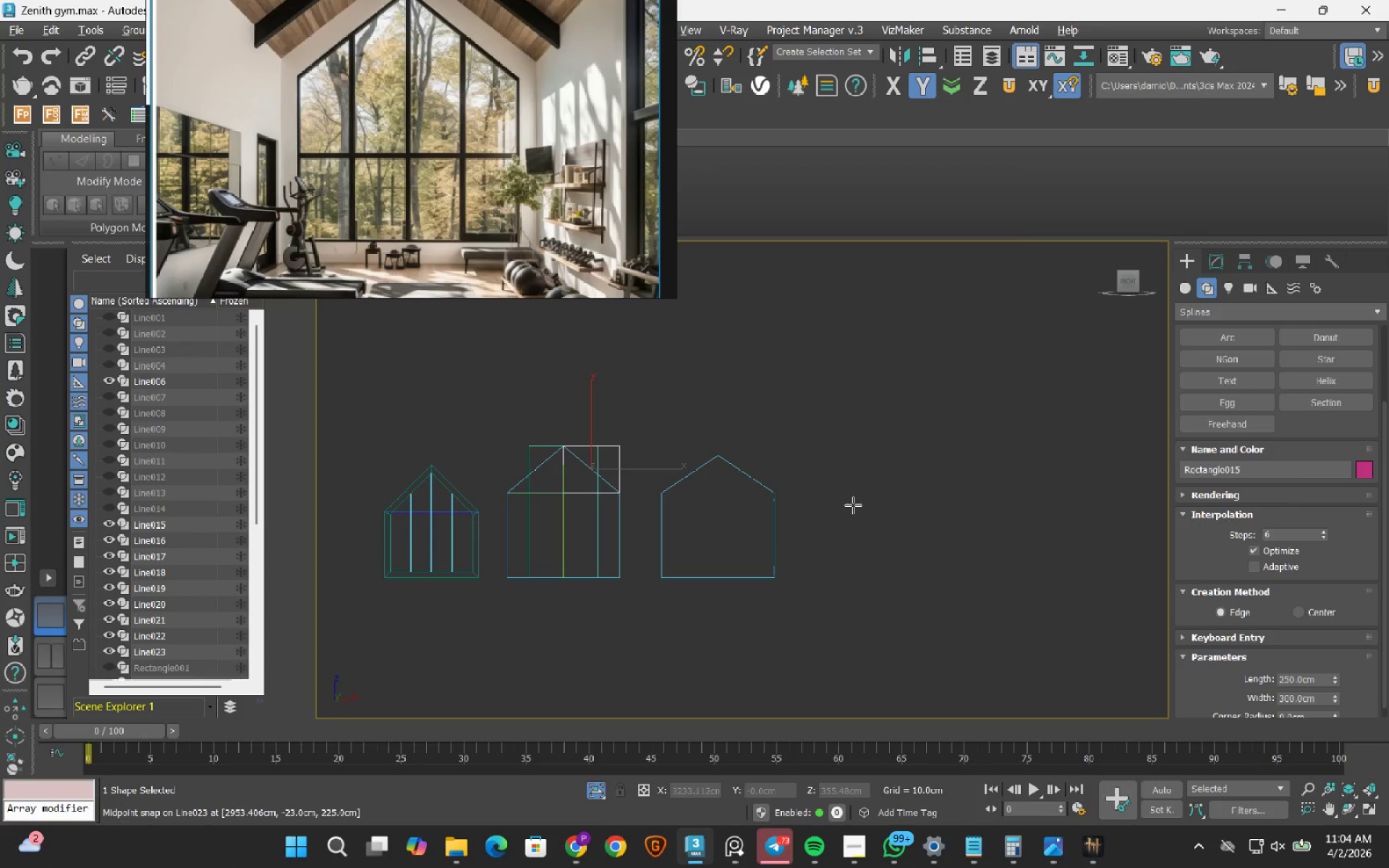 
scroll: coordinate [1282, 450], scroll_direction: up, amount: 5.0
 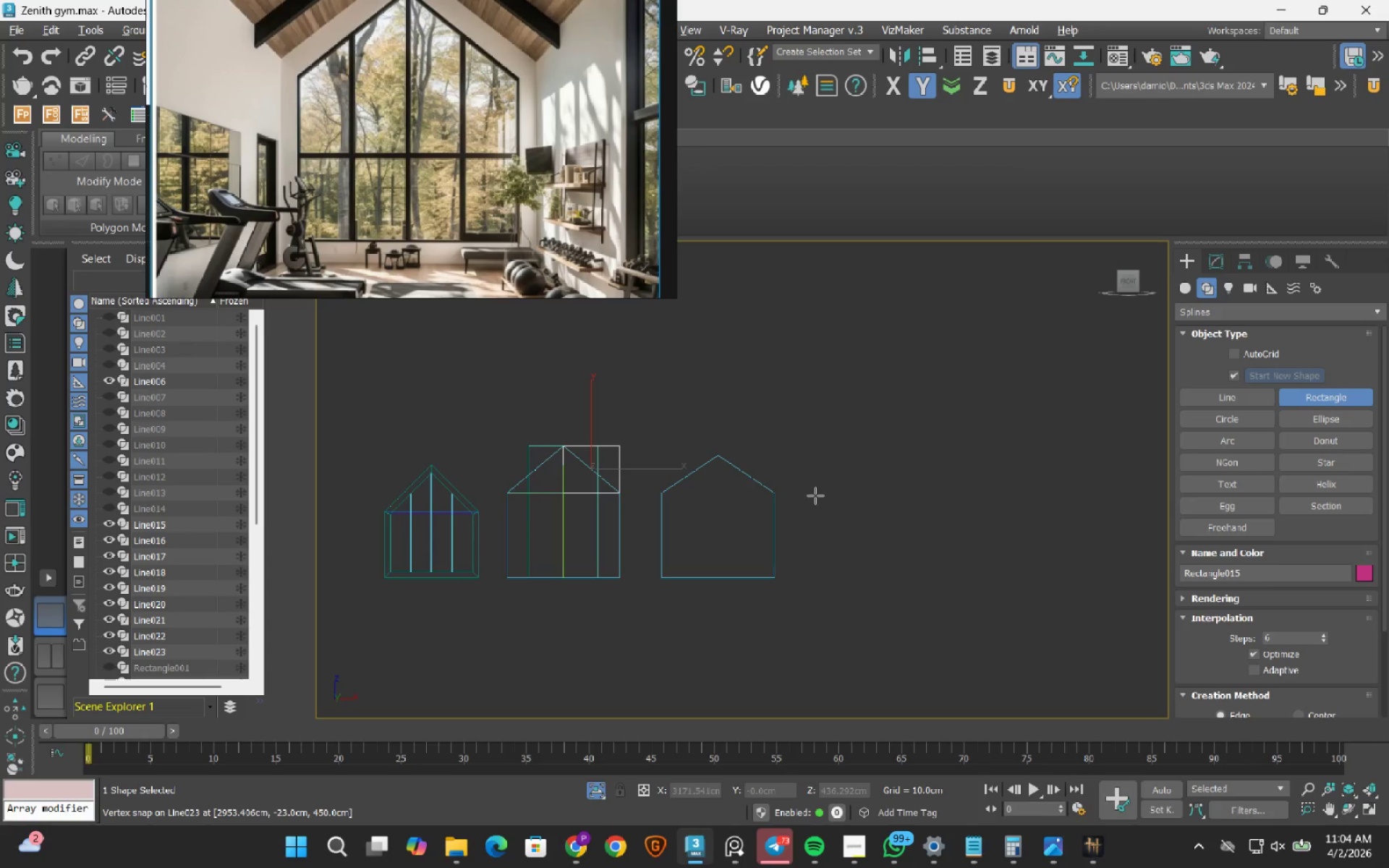 
key(S)
 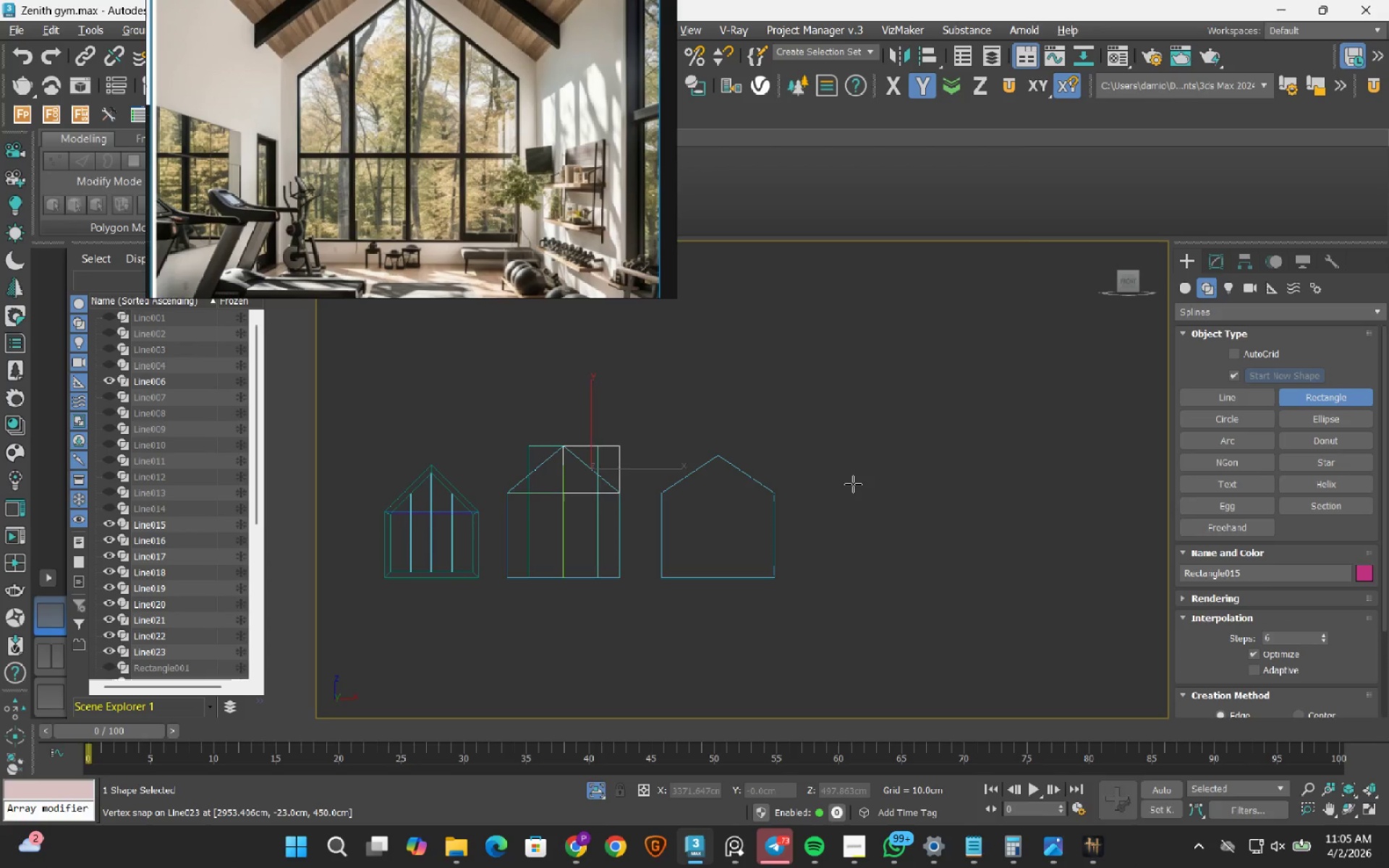 
left_click_drag(start_coordinate=[853, 484], to_coordinate=[987, 590])
 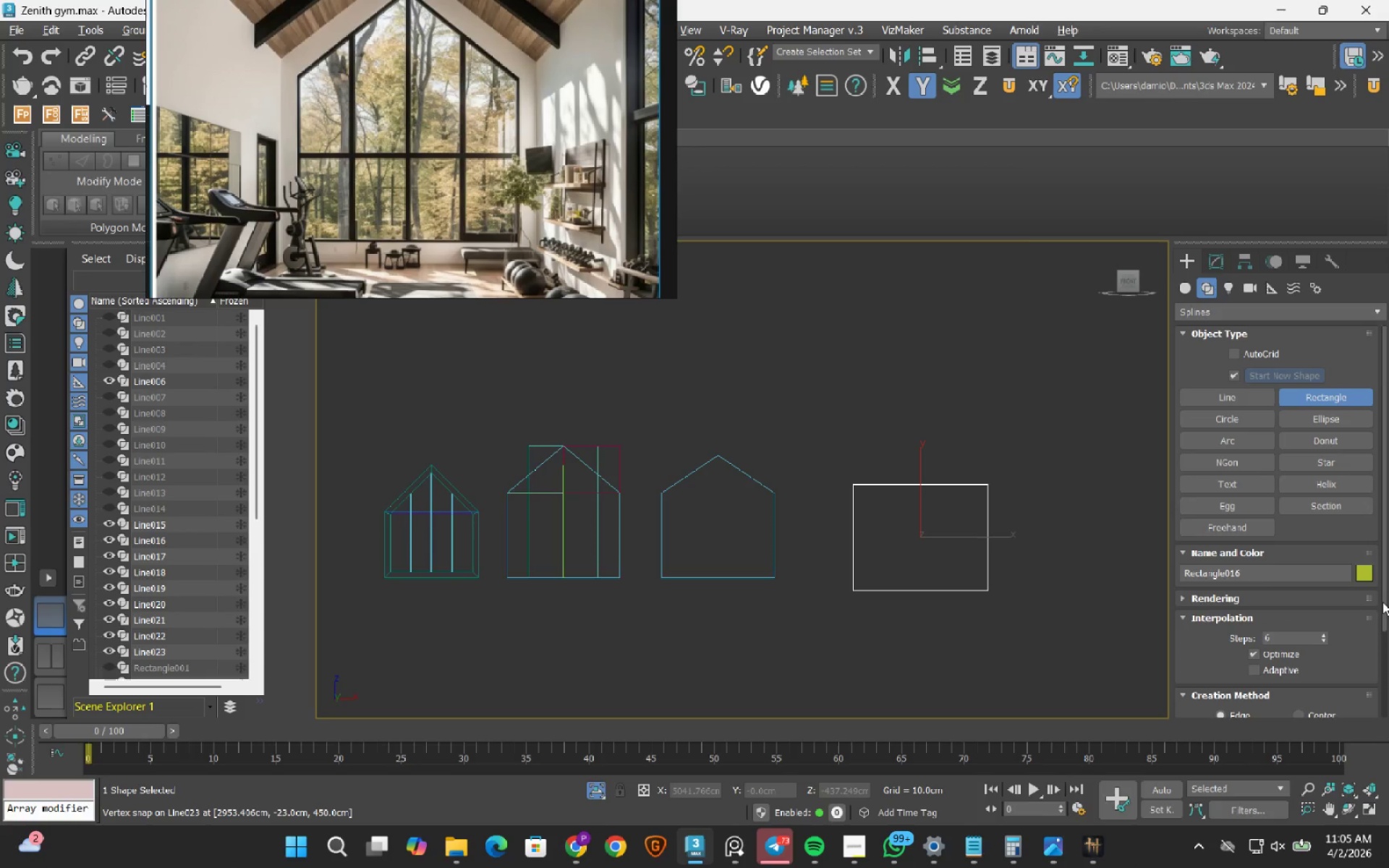 
left_click_drag(start_coordinate=[1382, 602], to_coordinate=[1388, 702])
 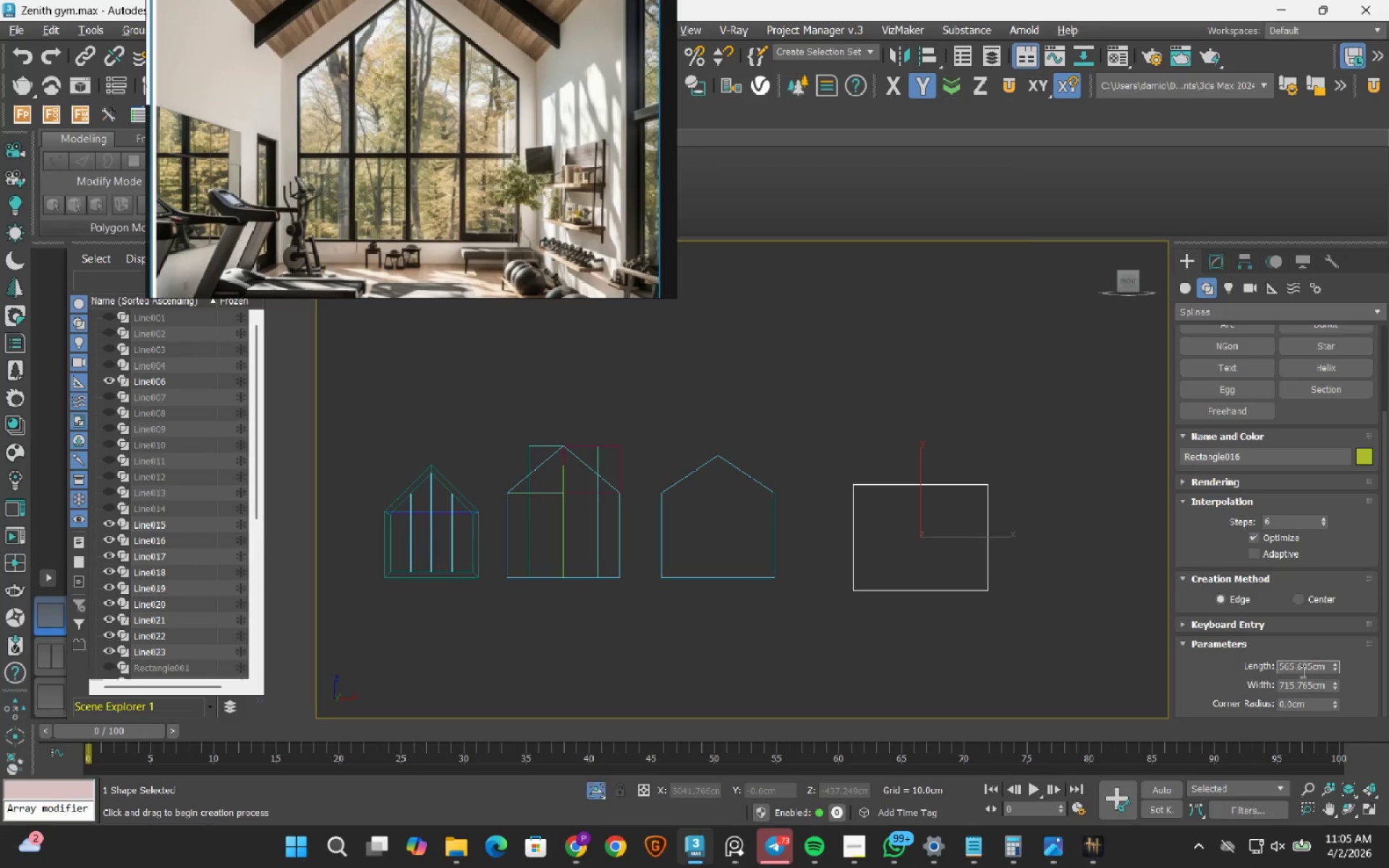 
double_click([1301, 671])